 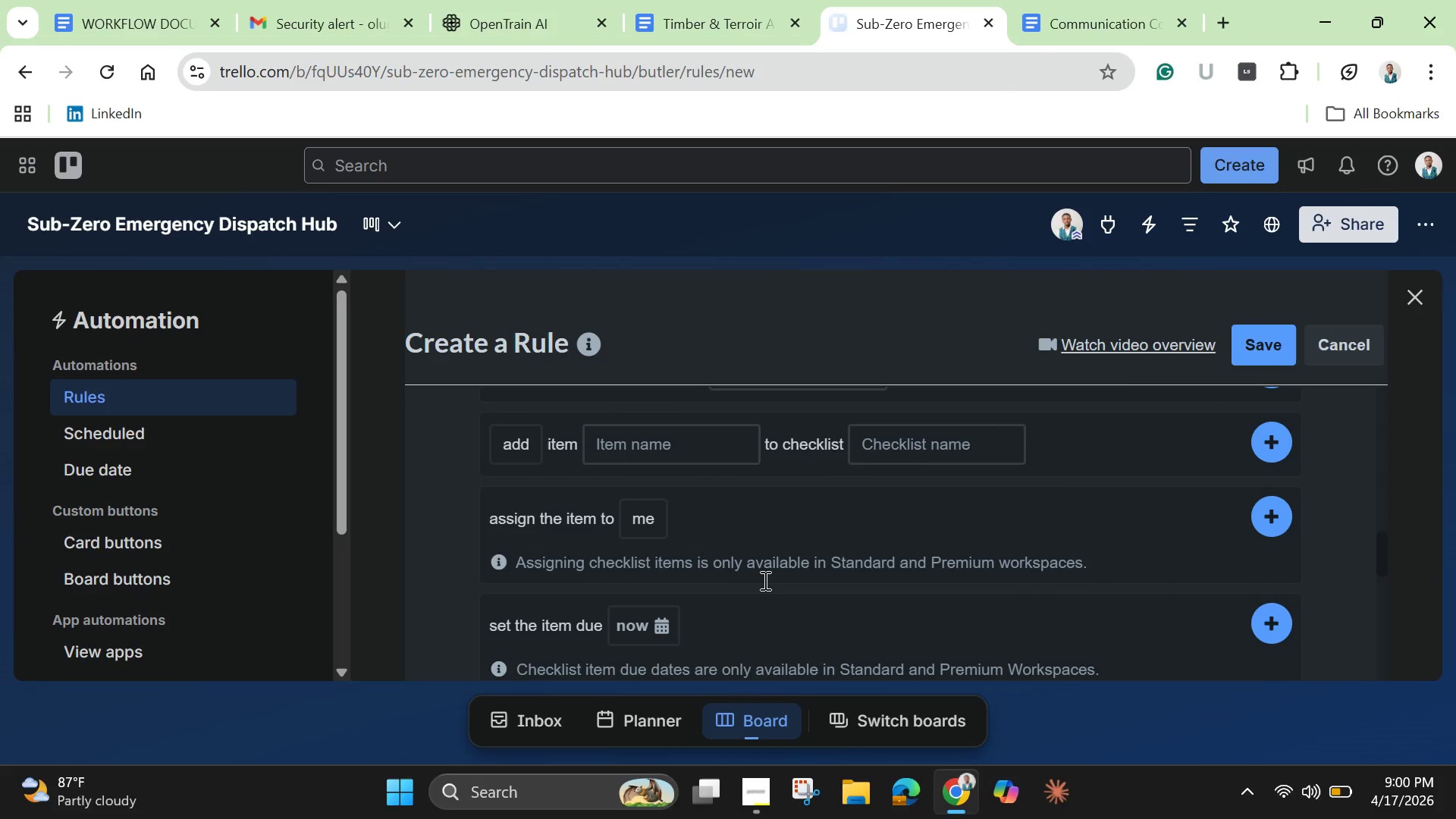 
scroll: coordinate [764, 580], scroll_direction: up, amount: 2.0
 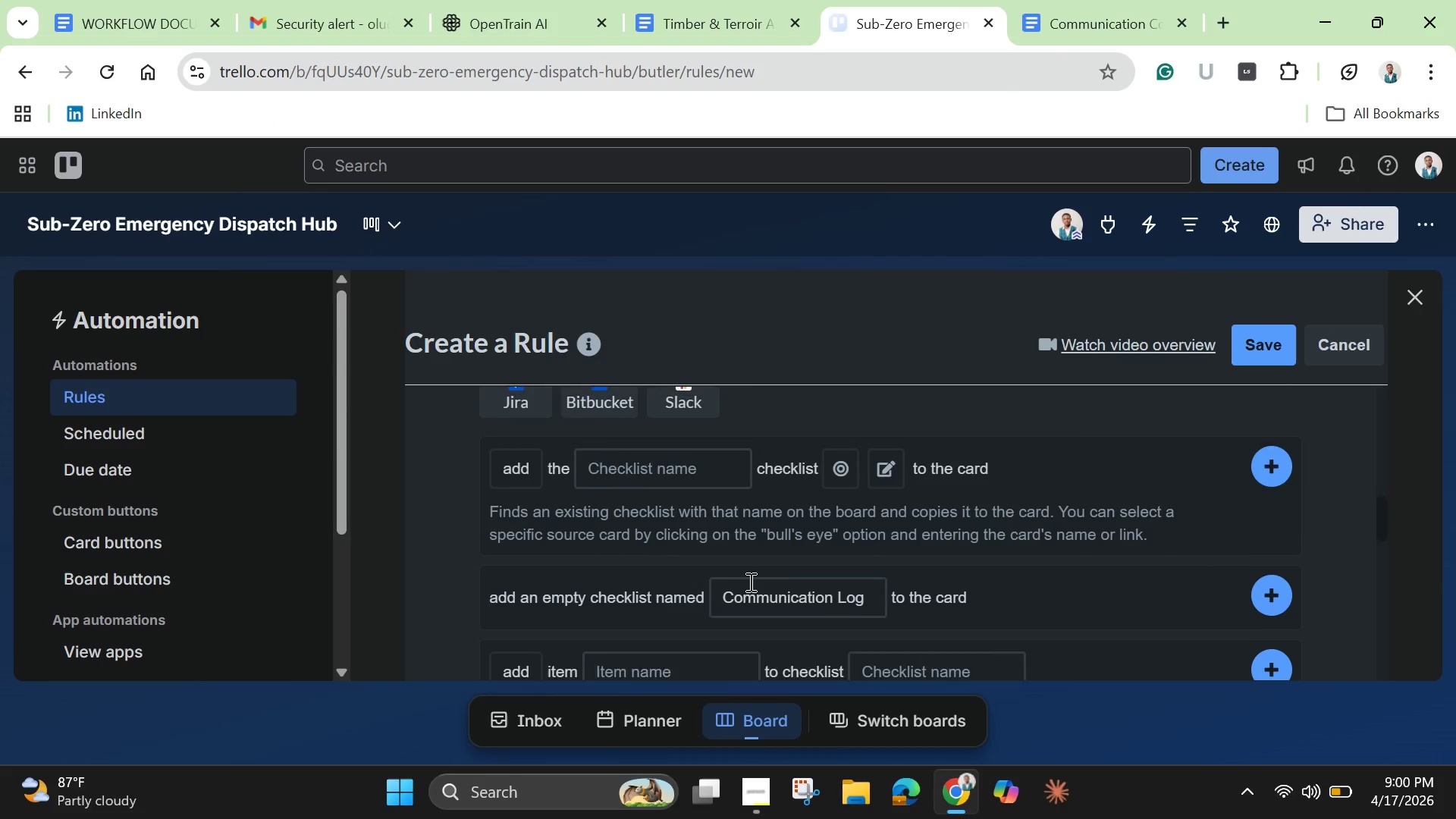 
scroll: coordinate [749, 582], scroll_direction: down, amount: 1.0
 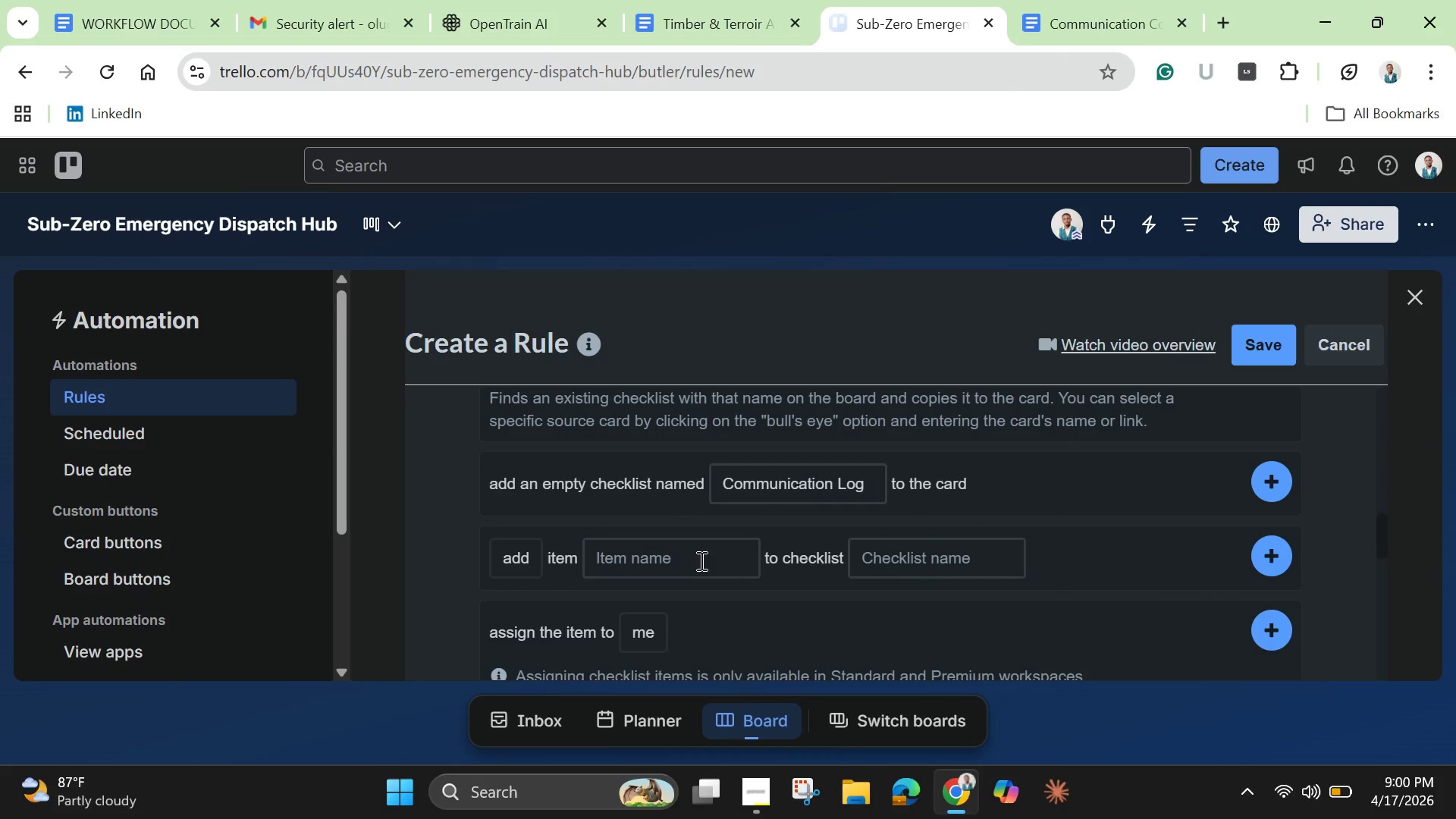 
left_click([700, 560])
 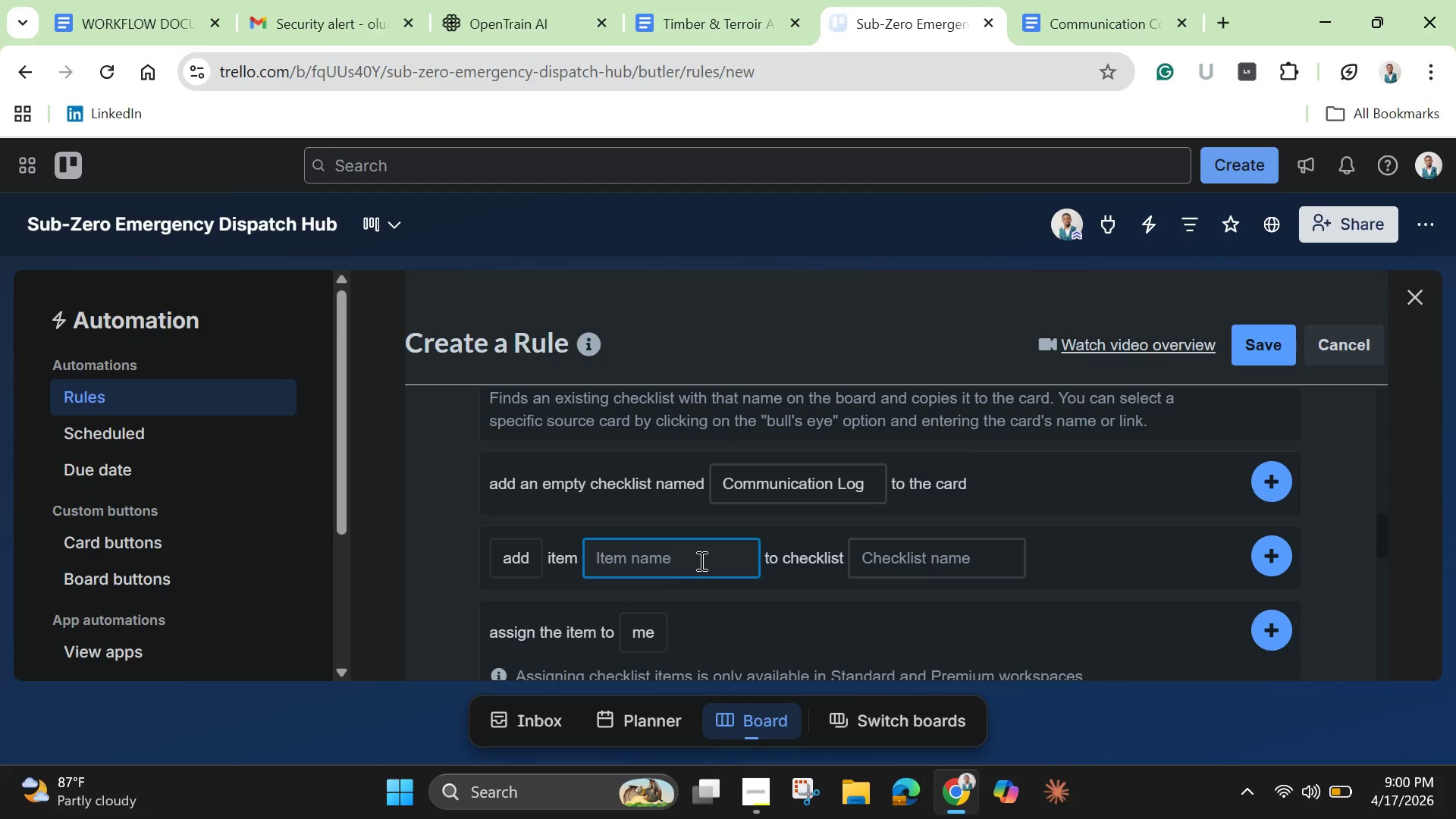 
type(Incident )
 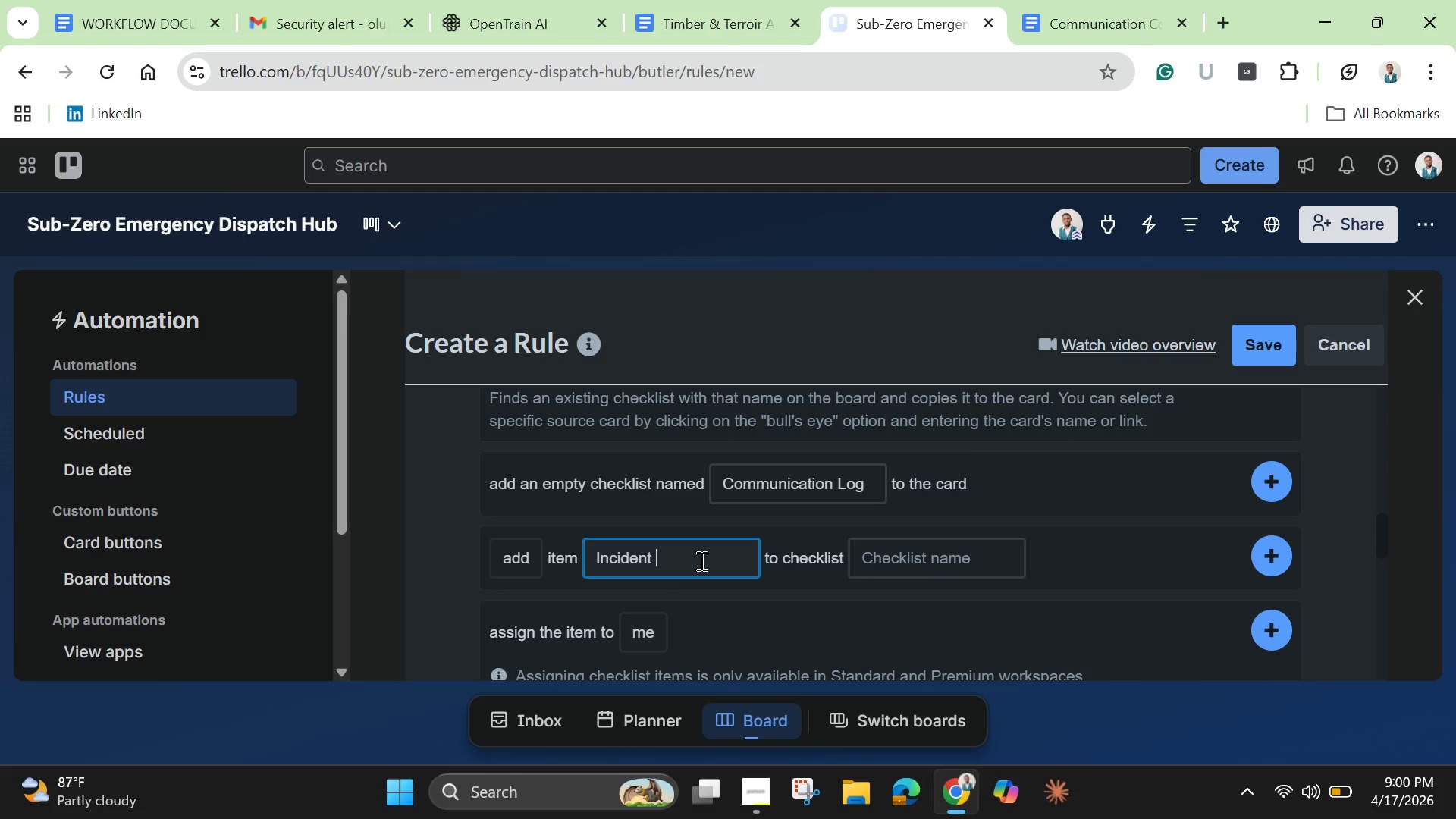 
key(E)
 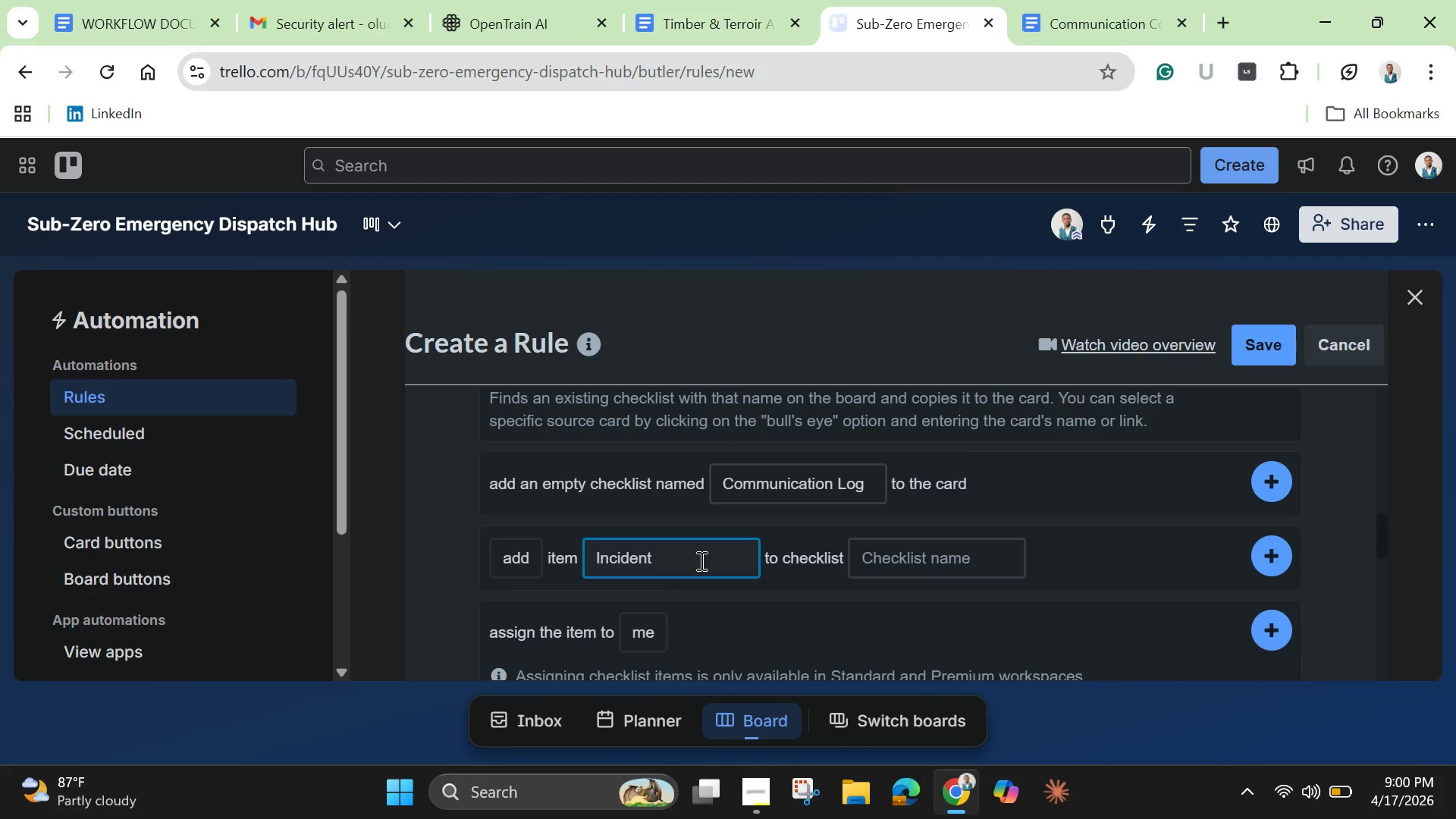 
key(Backspace)
 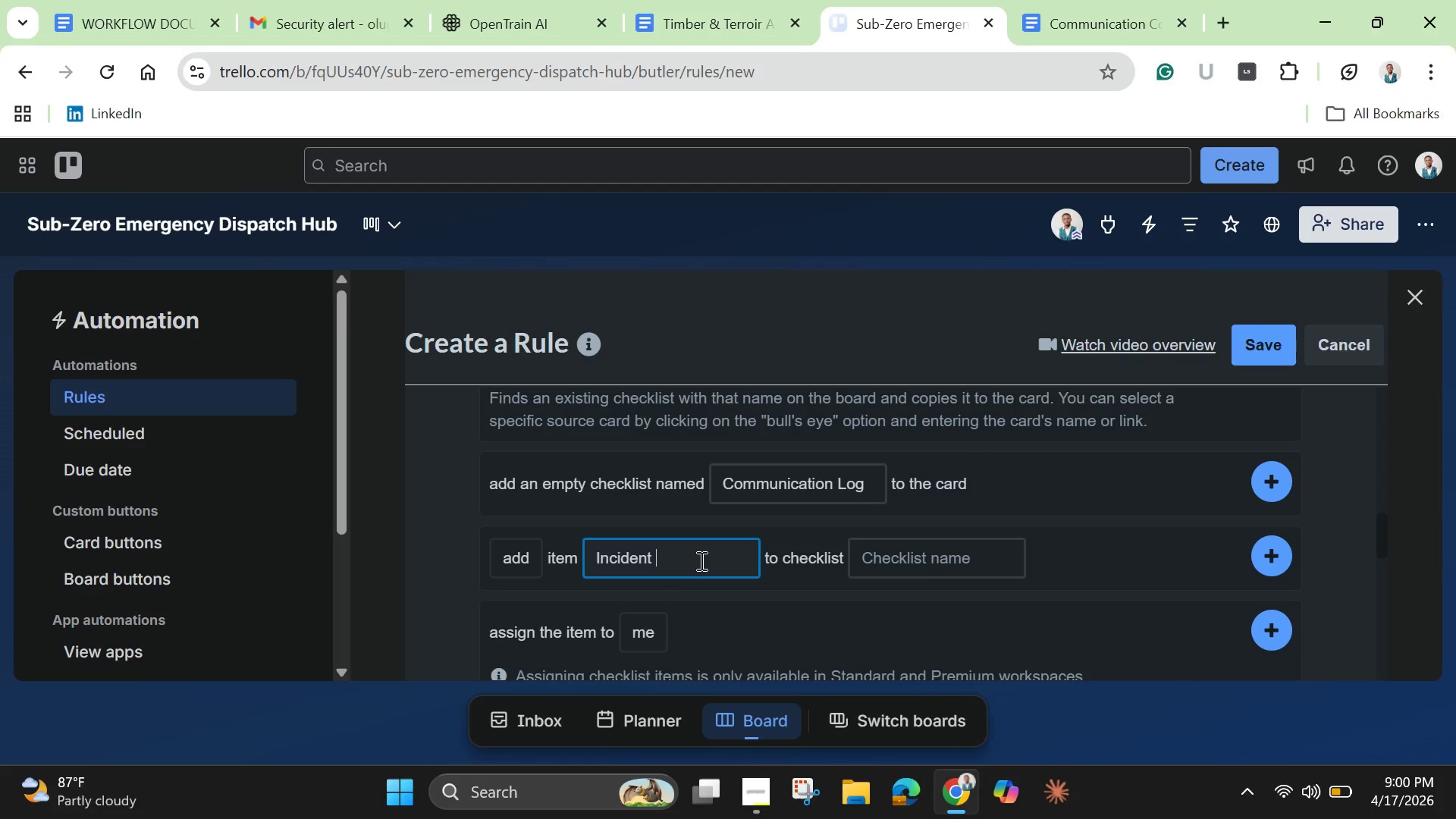 
wait(10.58)
 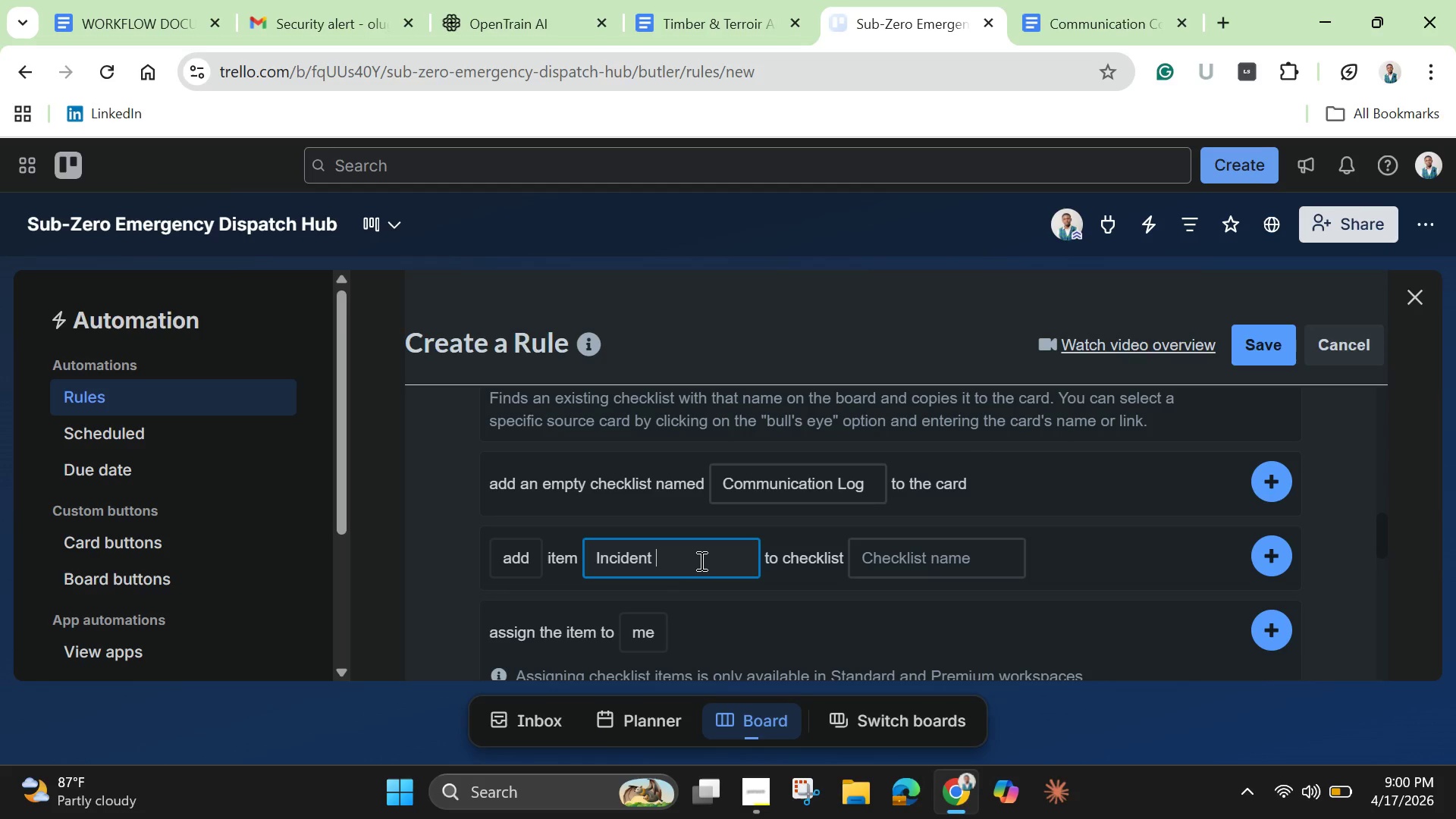 
type(reported)
 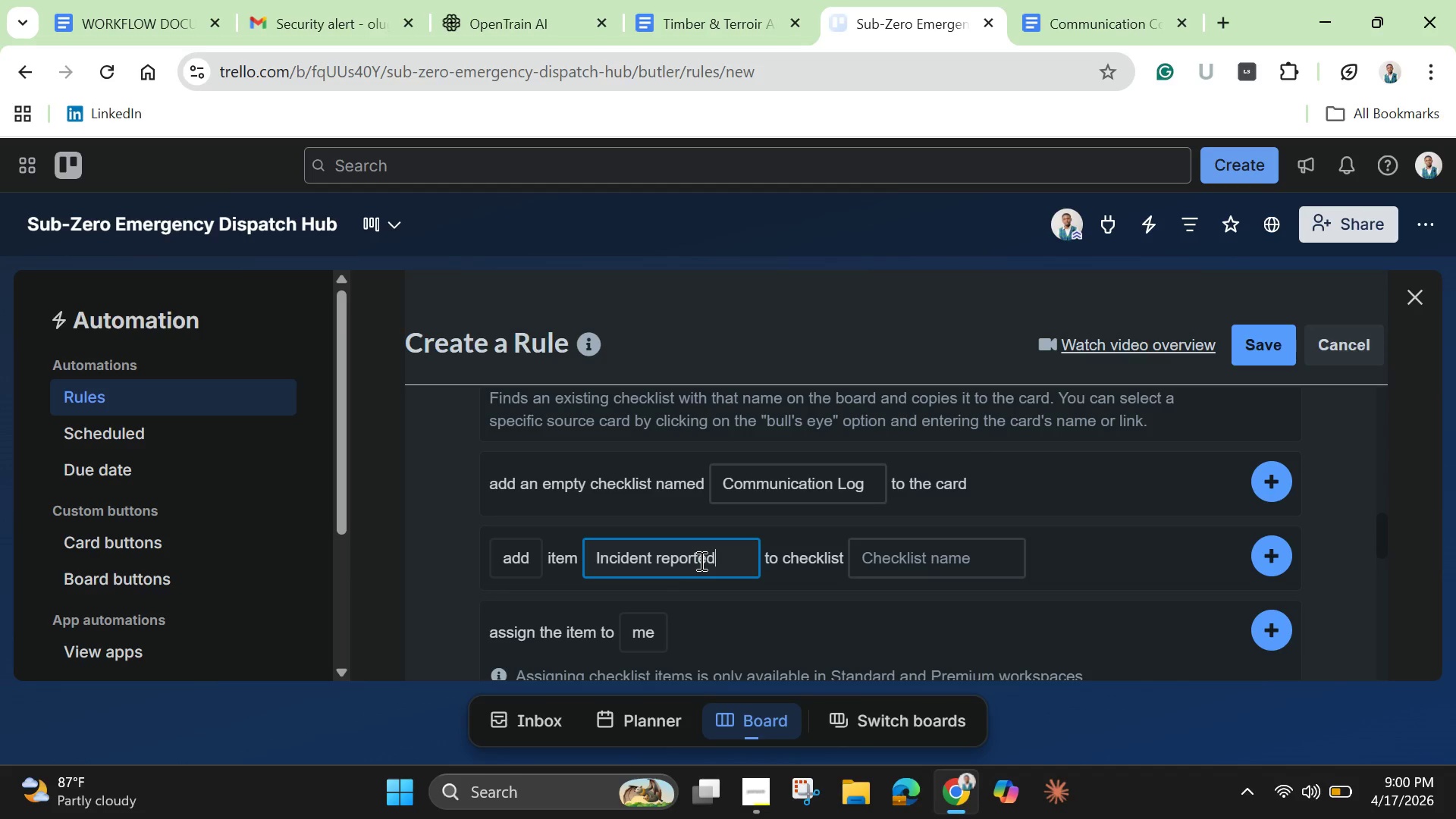 
key(Enter)
 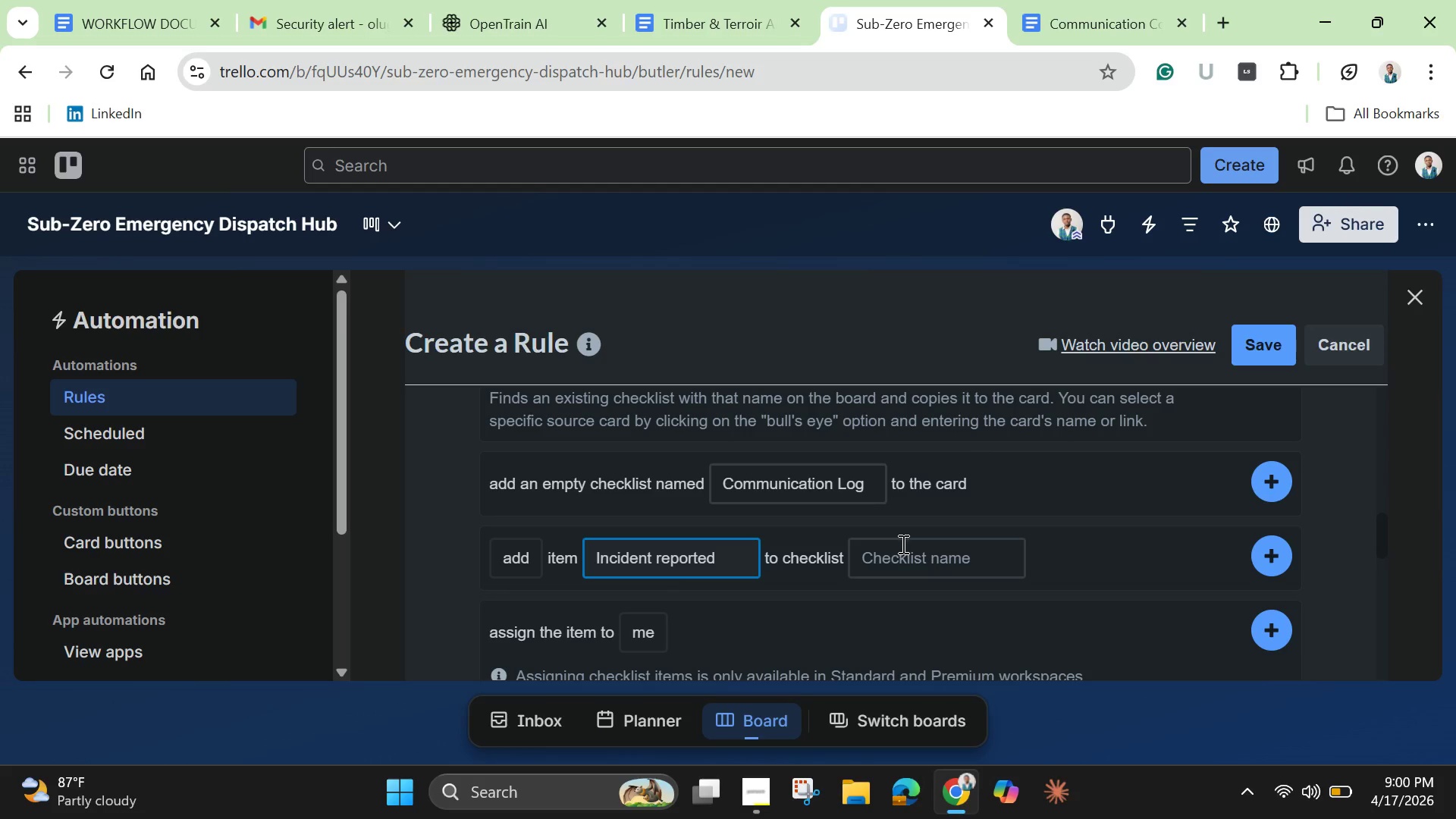 
left_click([920, 557])
 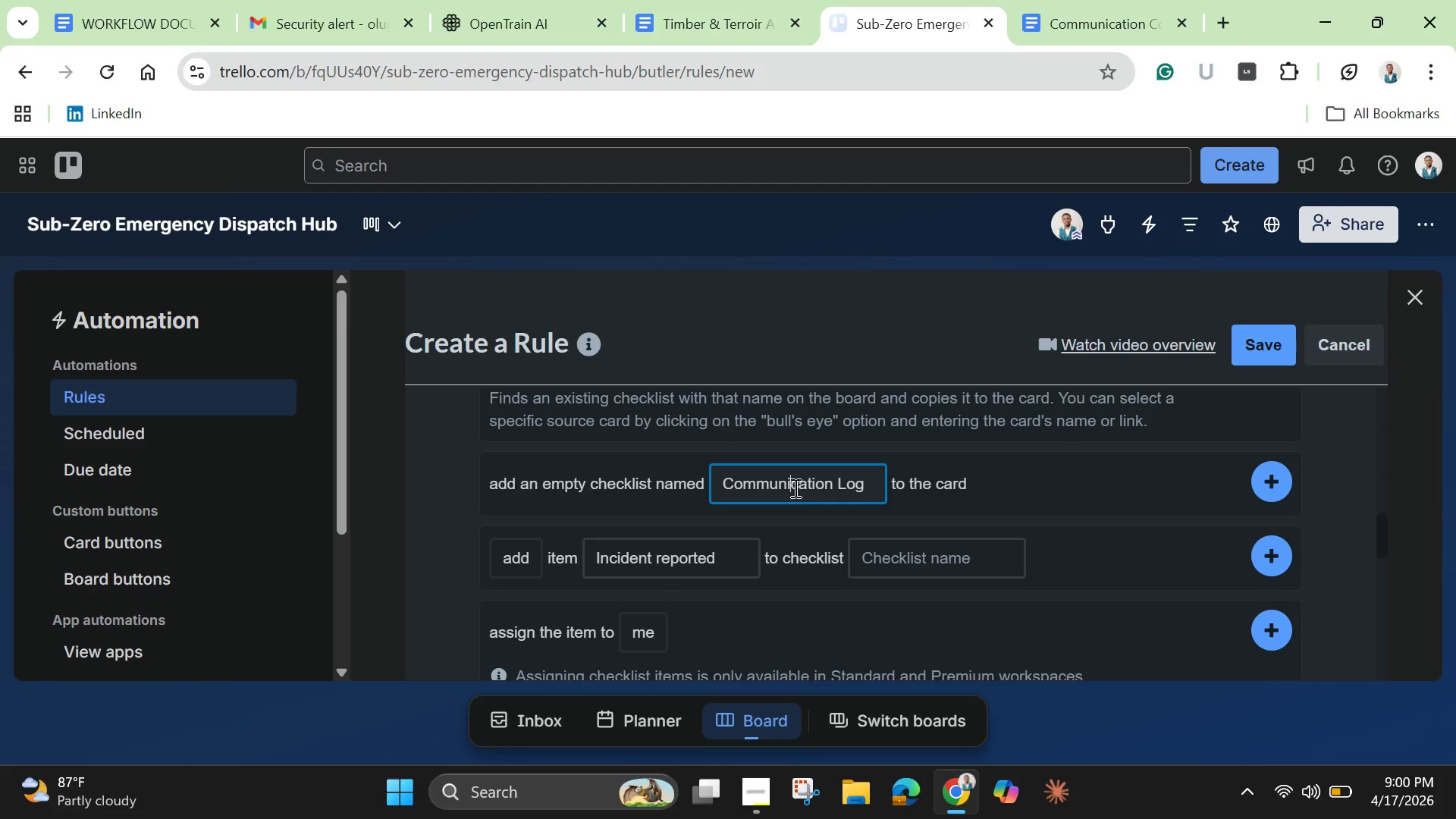 
double_click([794, 488])
 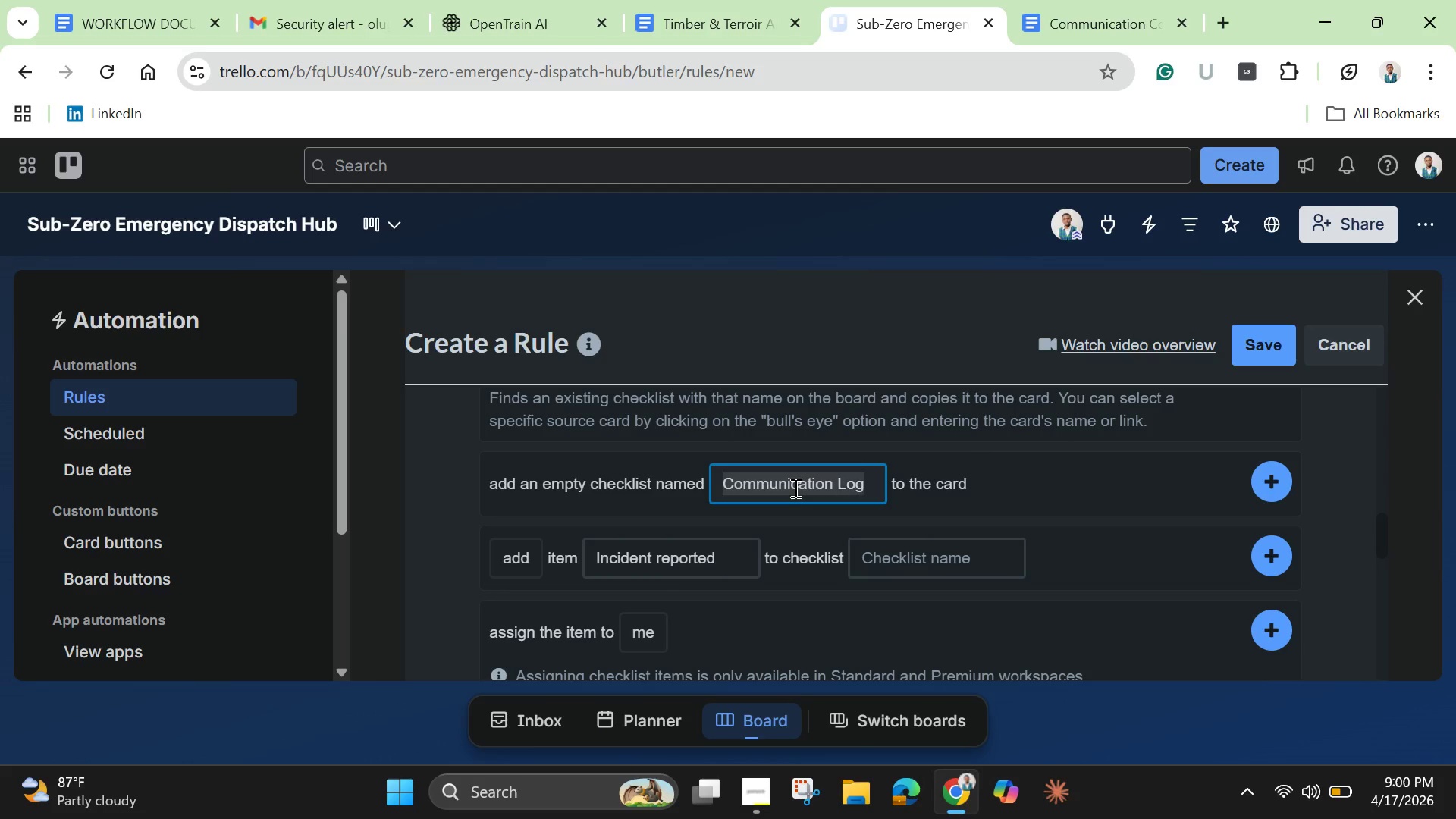 
triple_click([794, 488])
 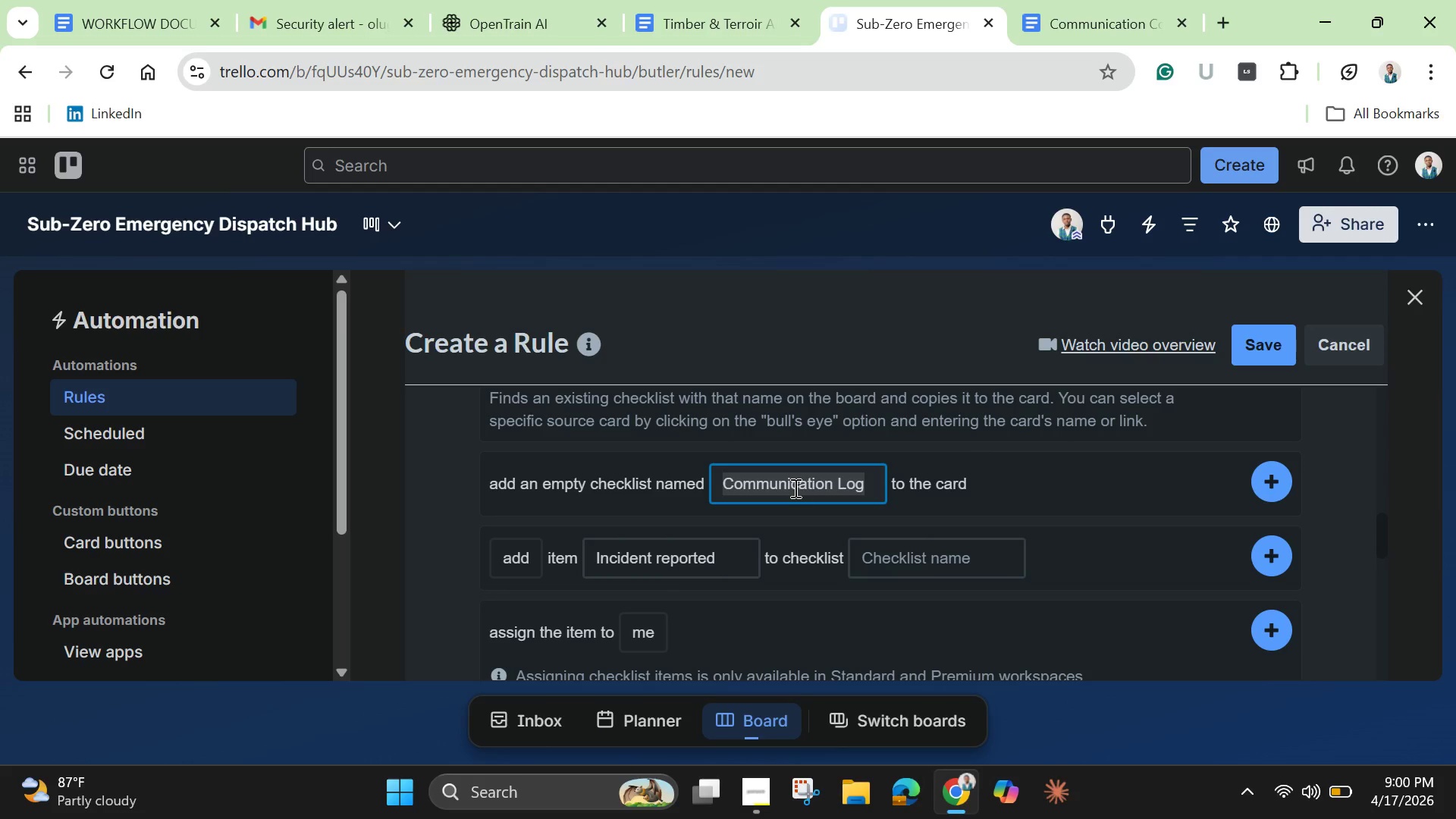 
right_click([794, 488])
 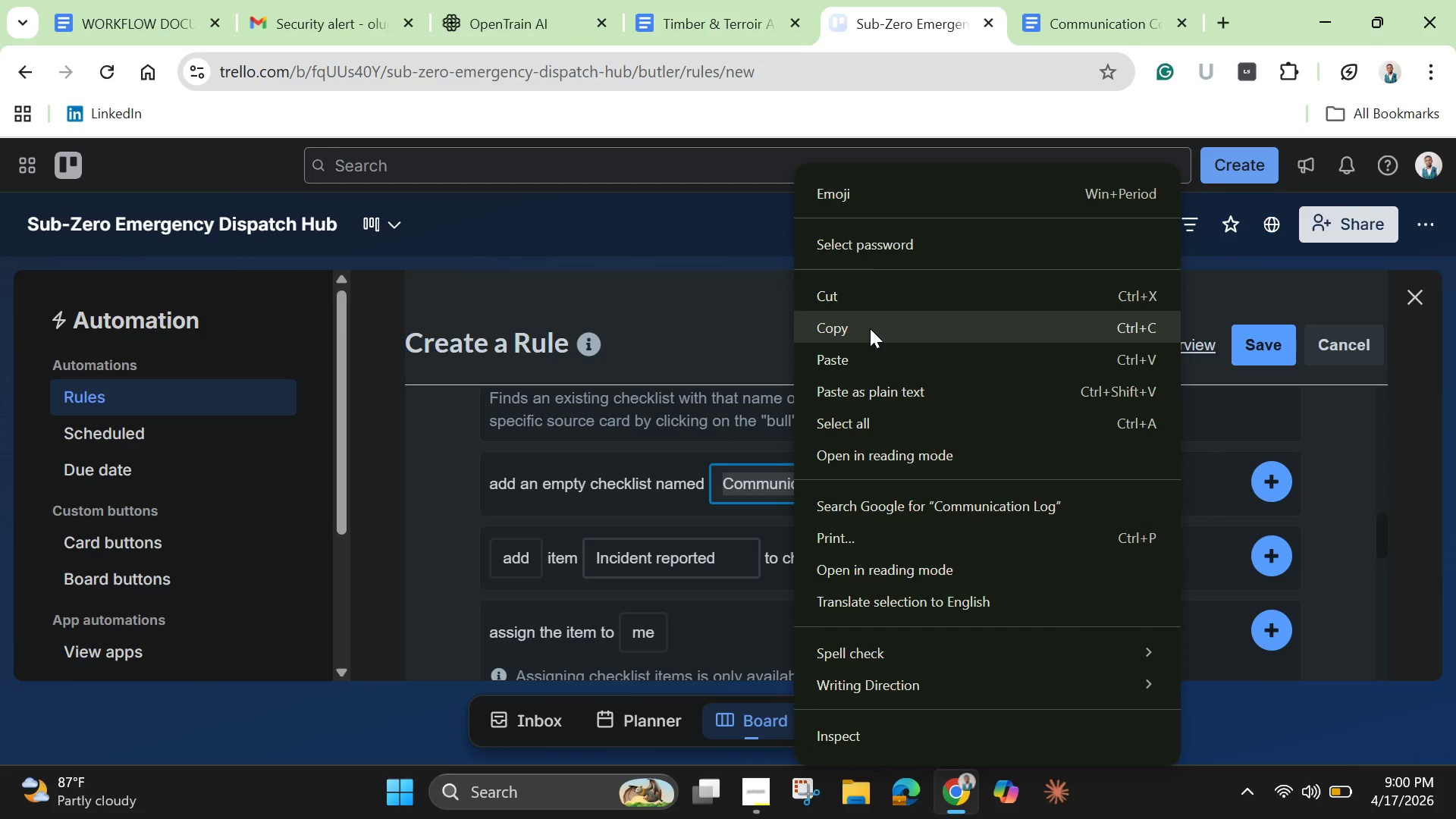 
left_click([870, 329])
 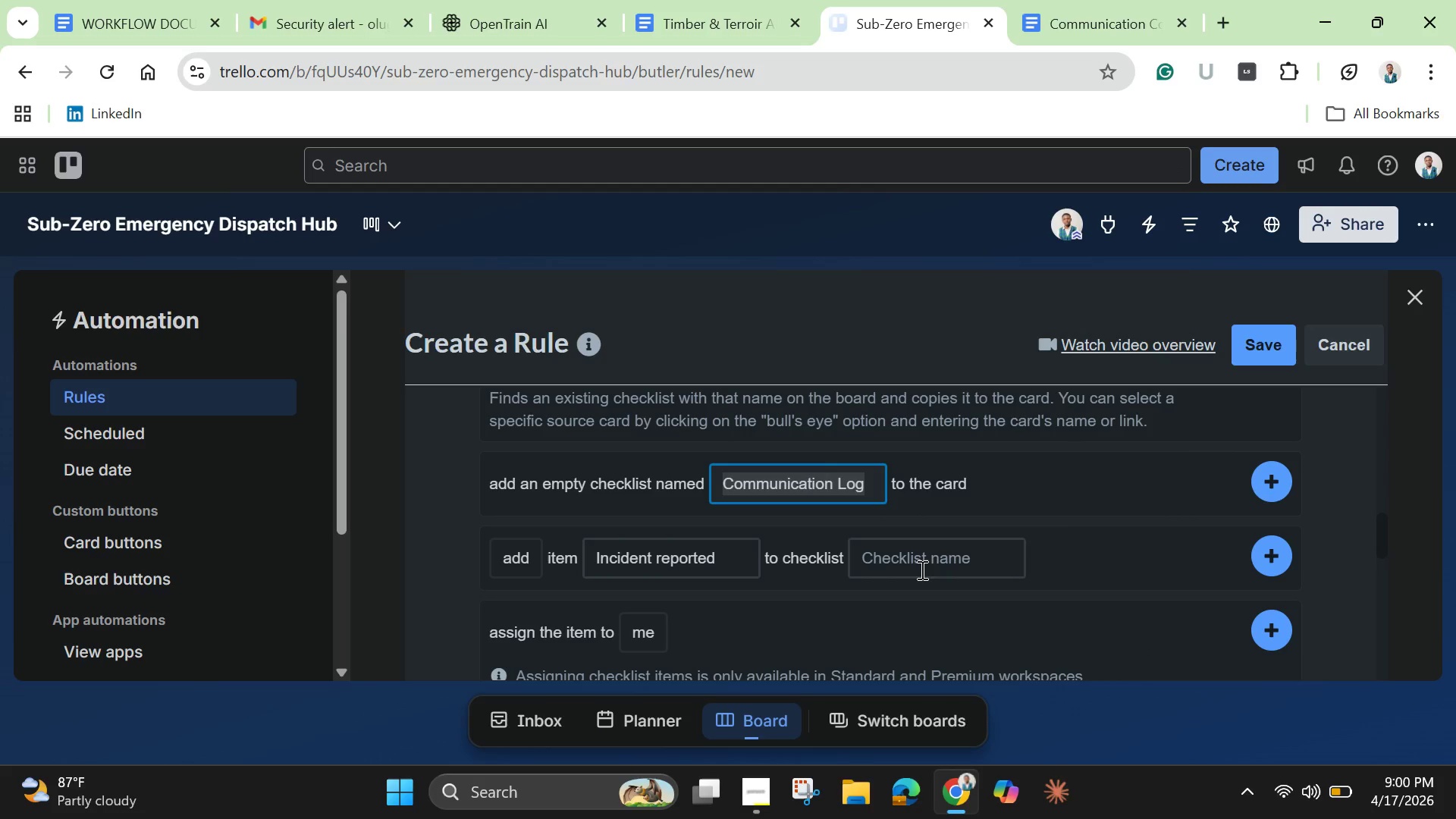 
left_click([919, 568])
 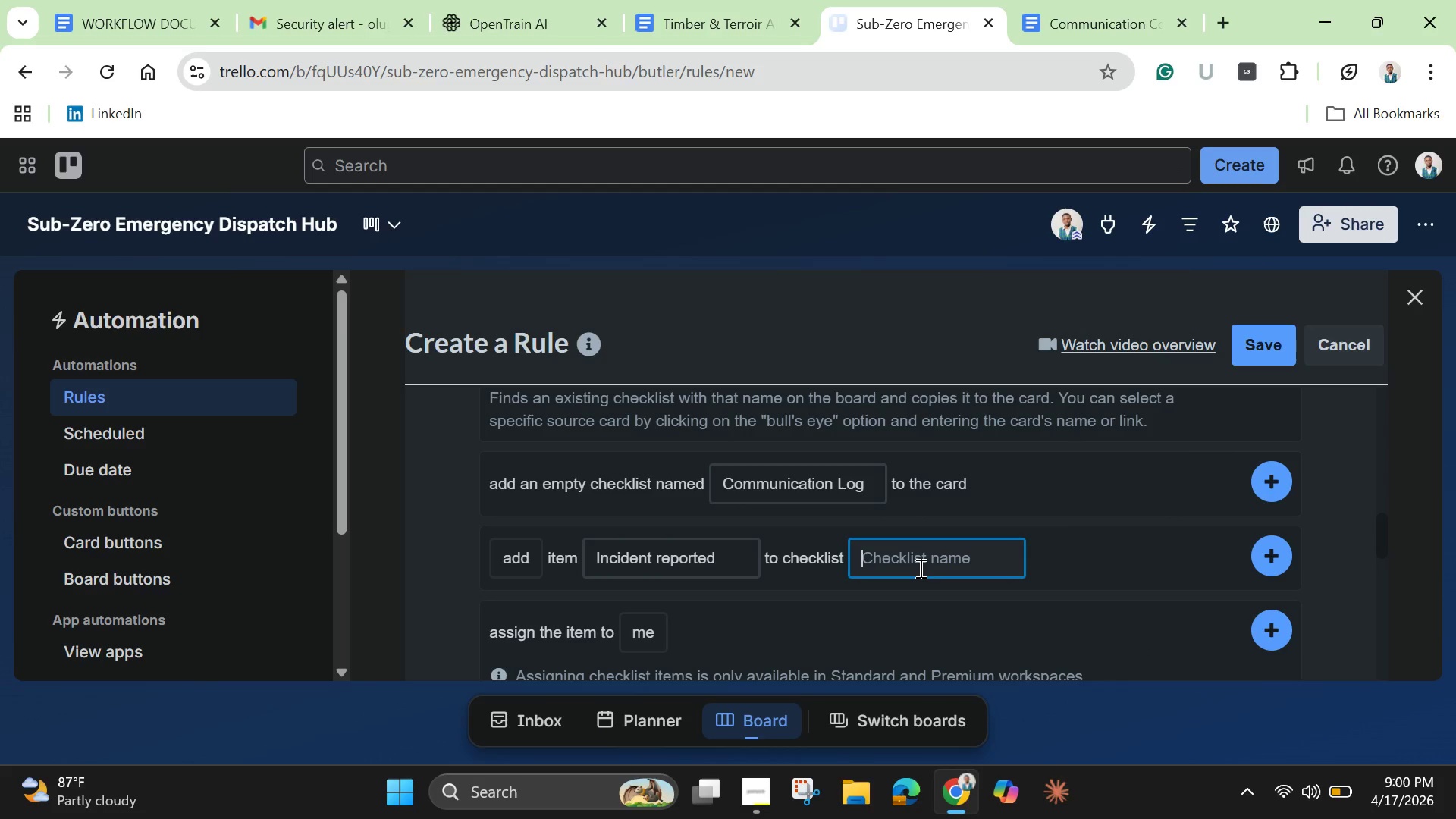 
key(Control+V)
 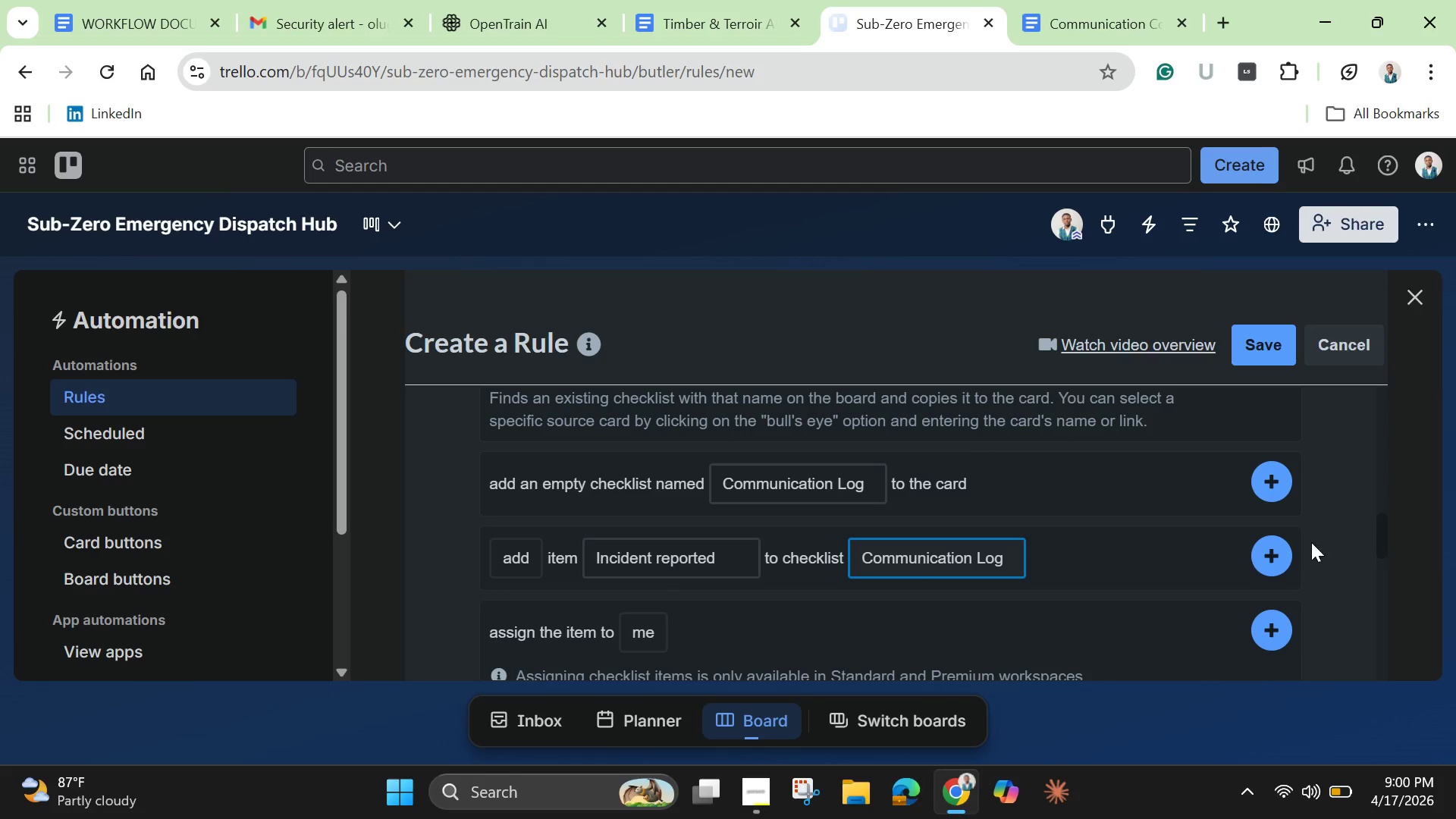 
left_click([1266, 546])
 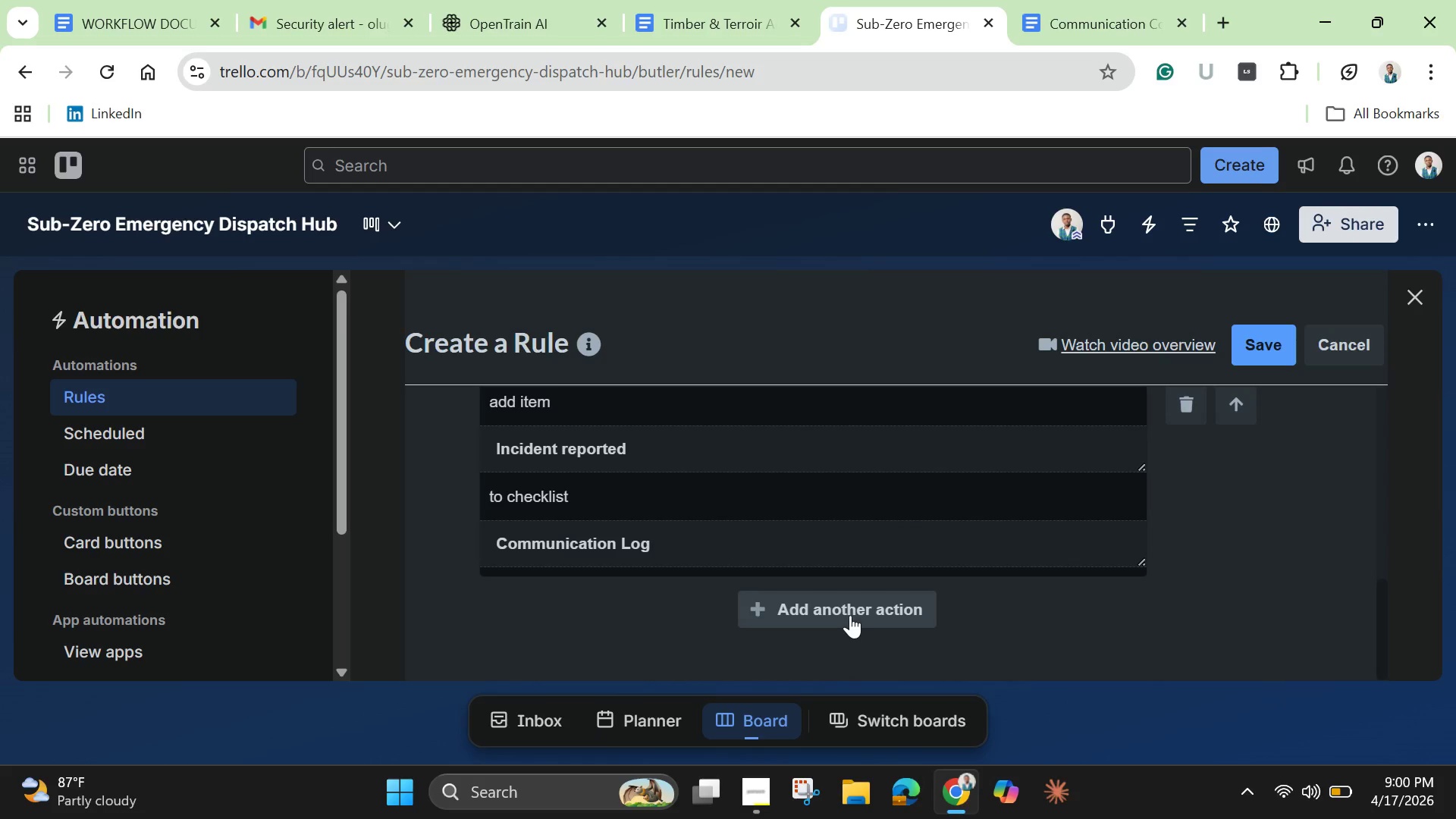 
left_click([849, 612])
 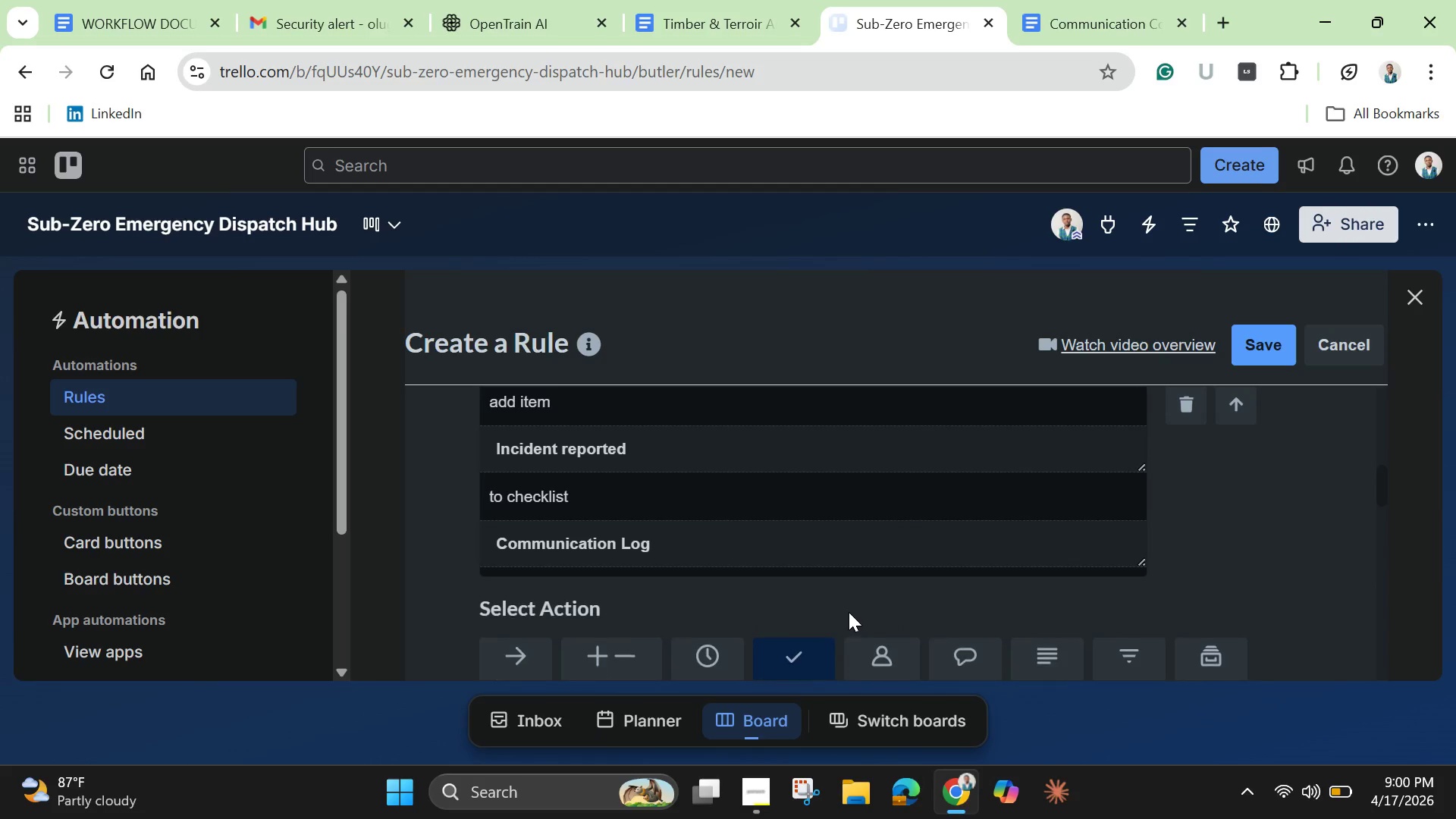 
scroll: coordinate [789, 606], scroll_direction: down, amount: 4.0
 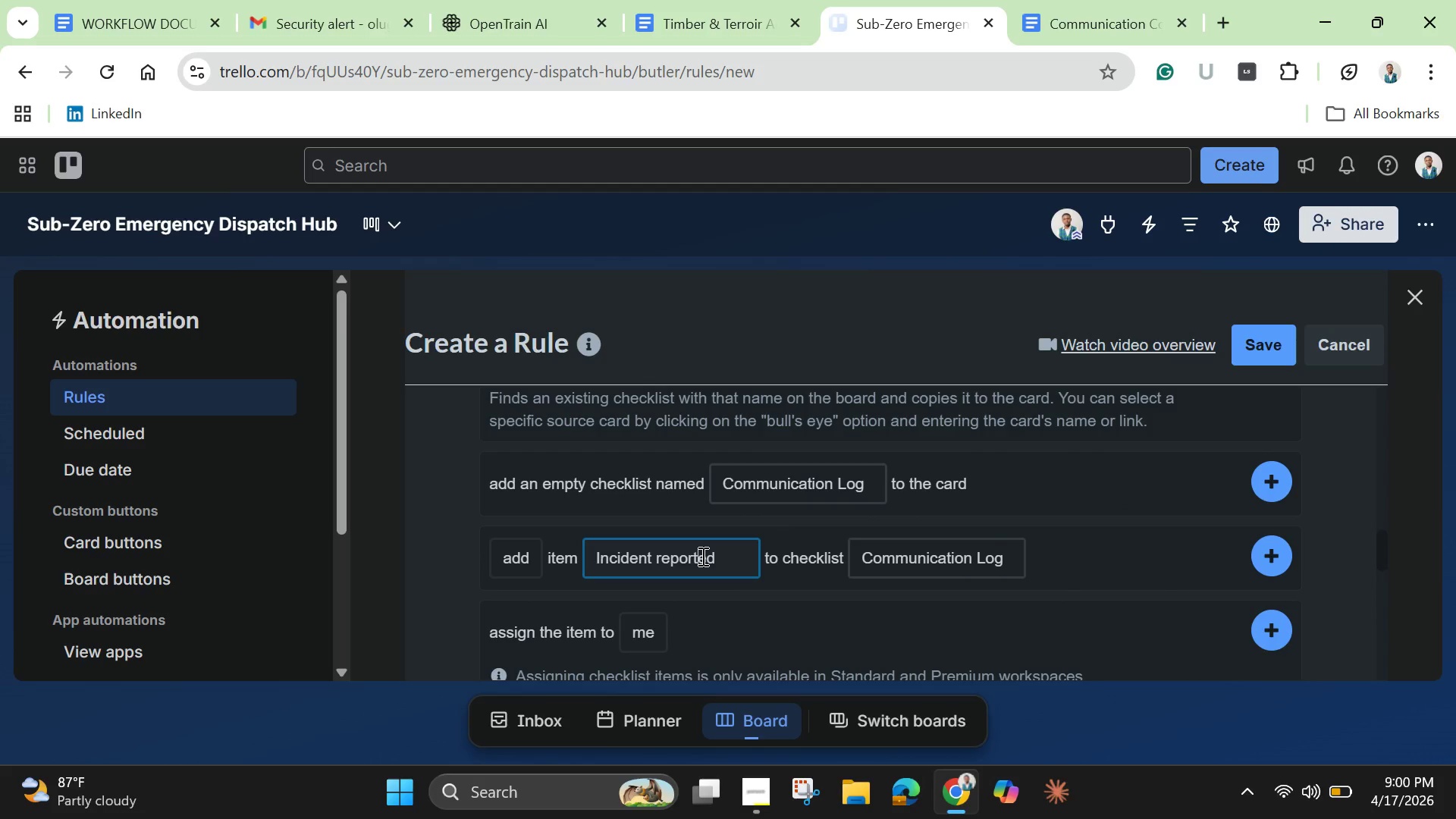 
double_click([701, 556])
 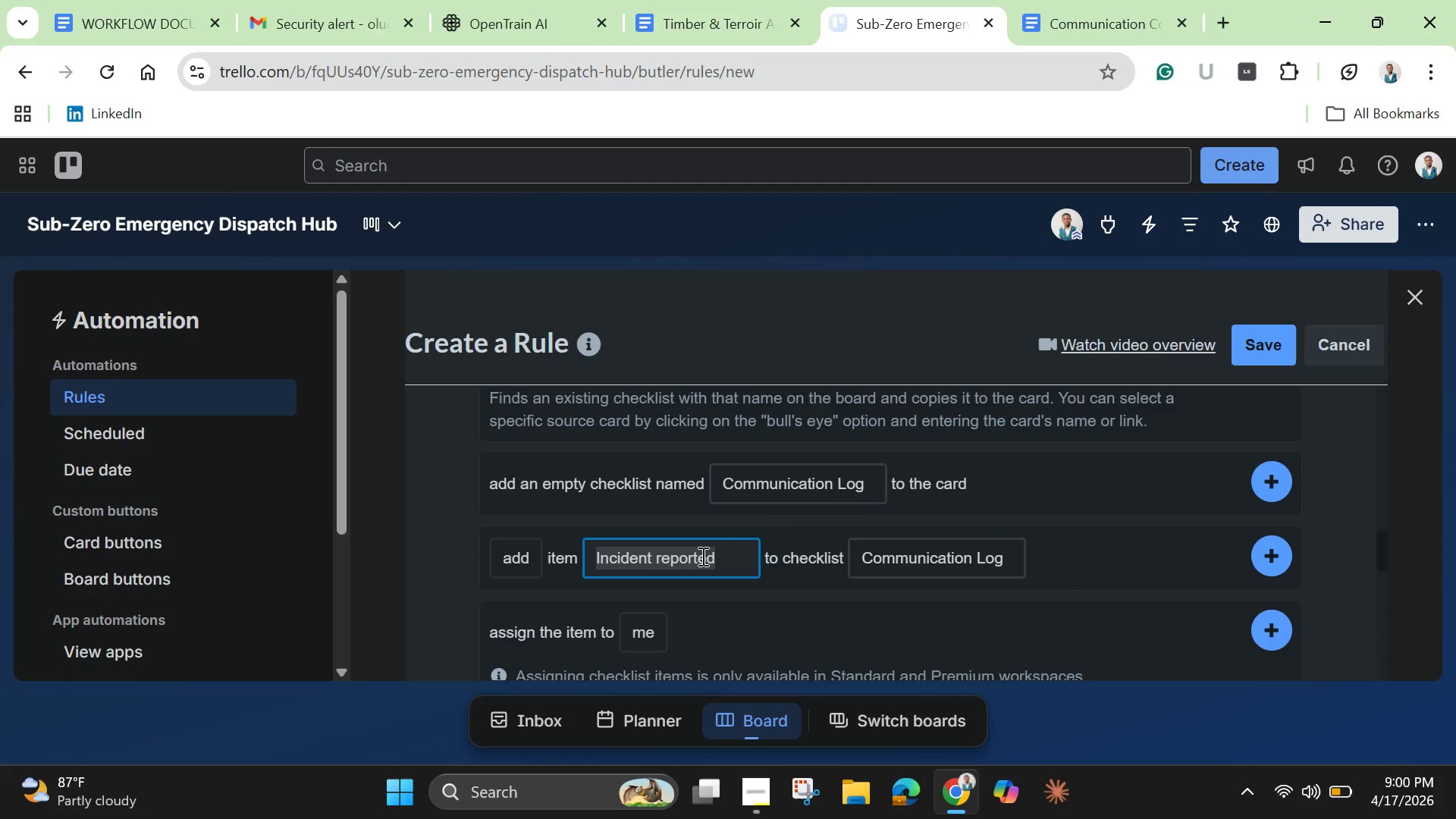 
triple_click([701, 556])
 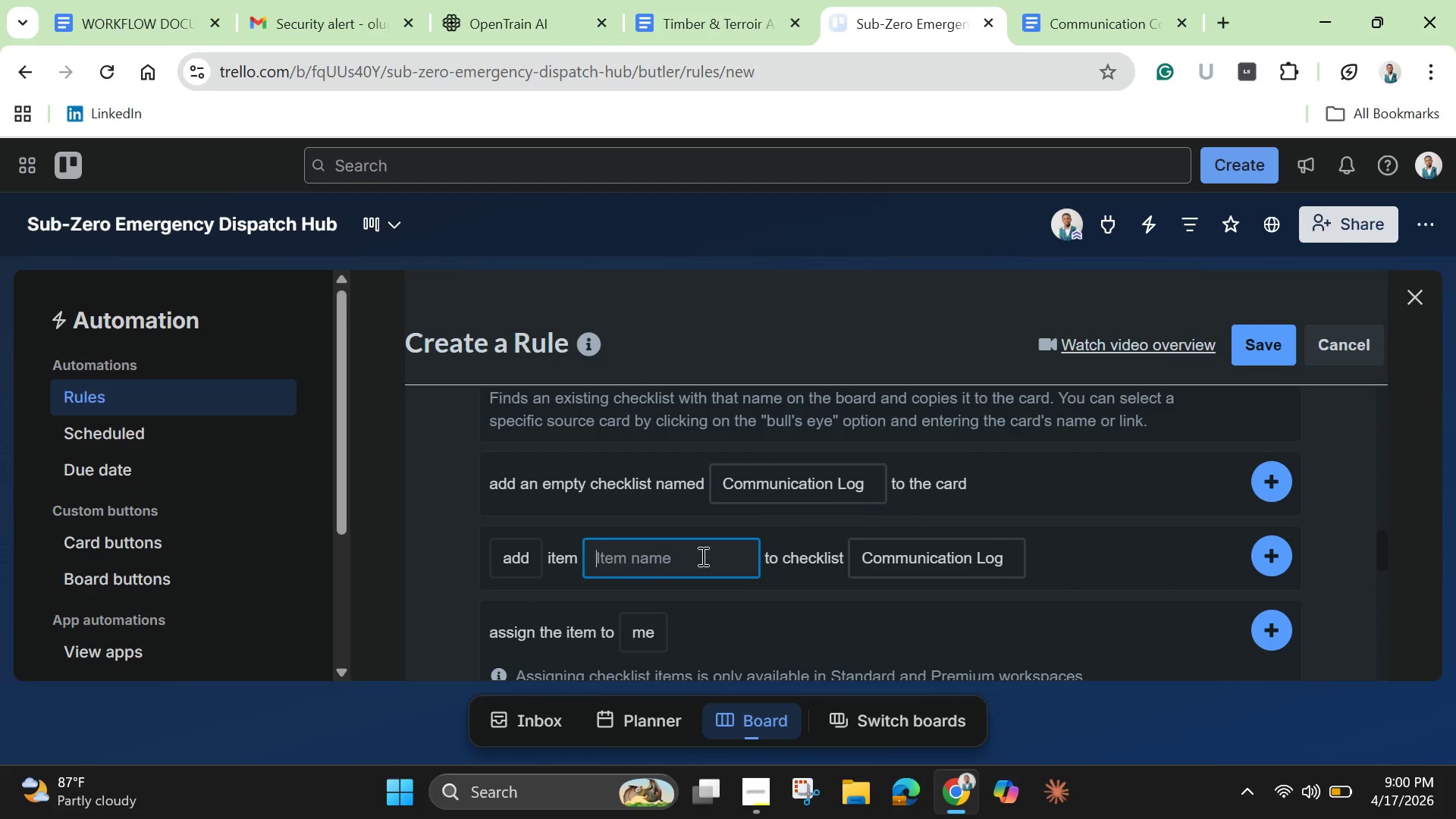 
key(Backspace)
type(Technician dispatched)
 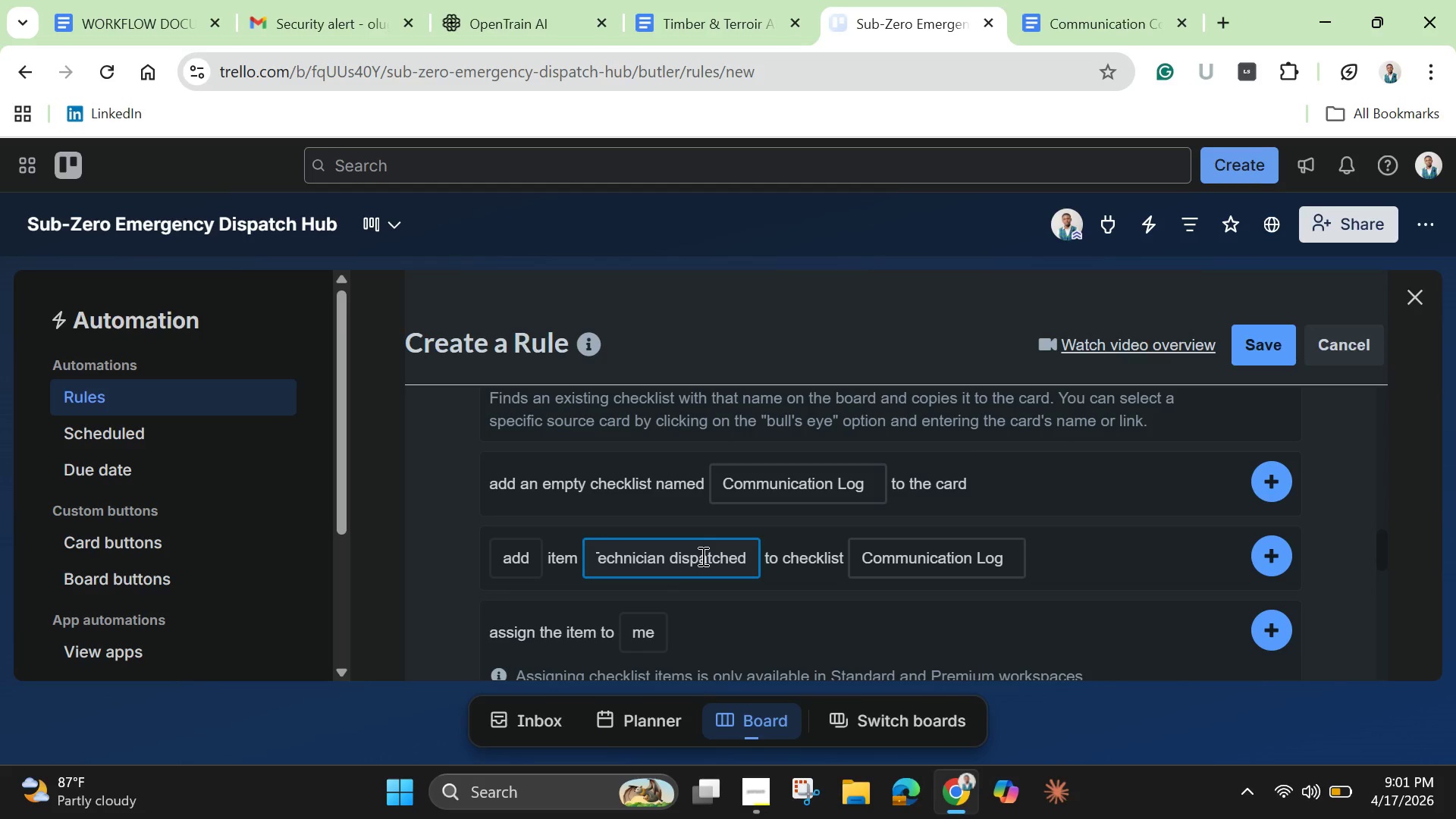 
left_click([1010, 576])
 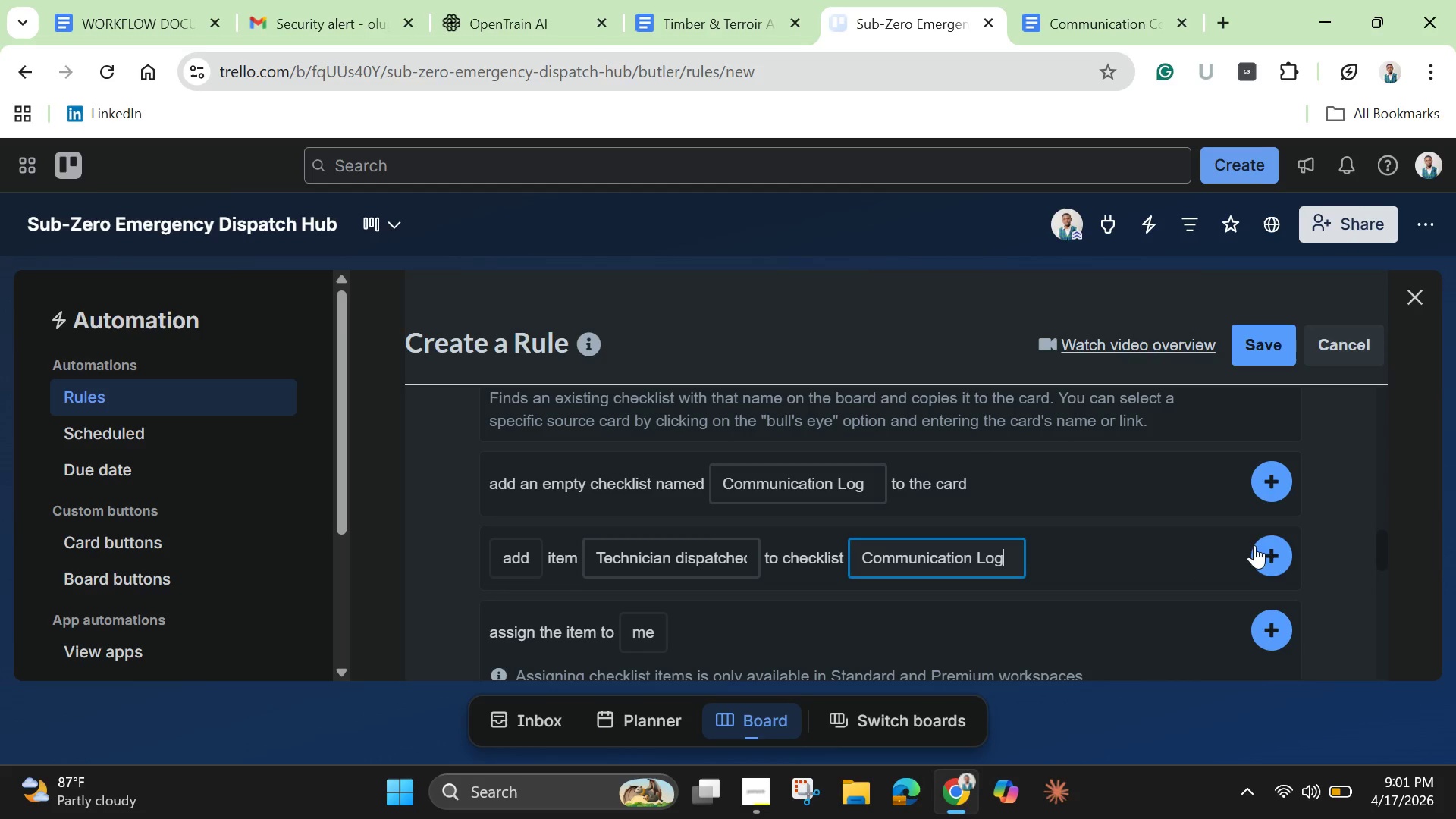 
left_click([1262, 544])
 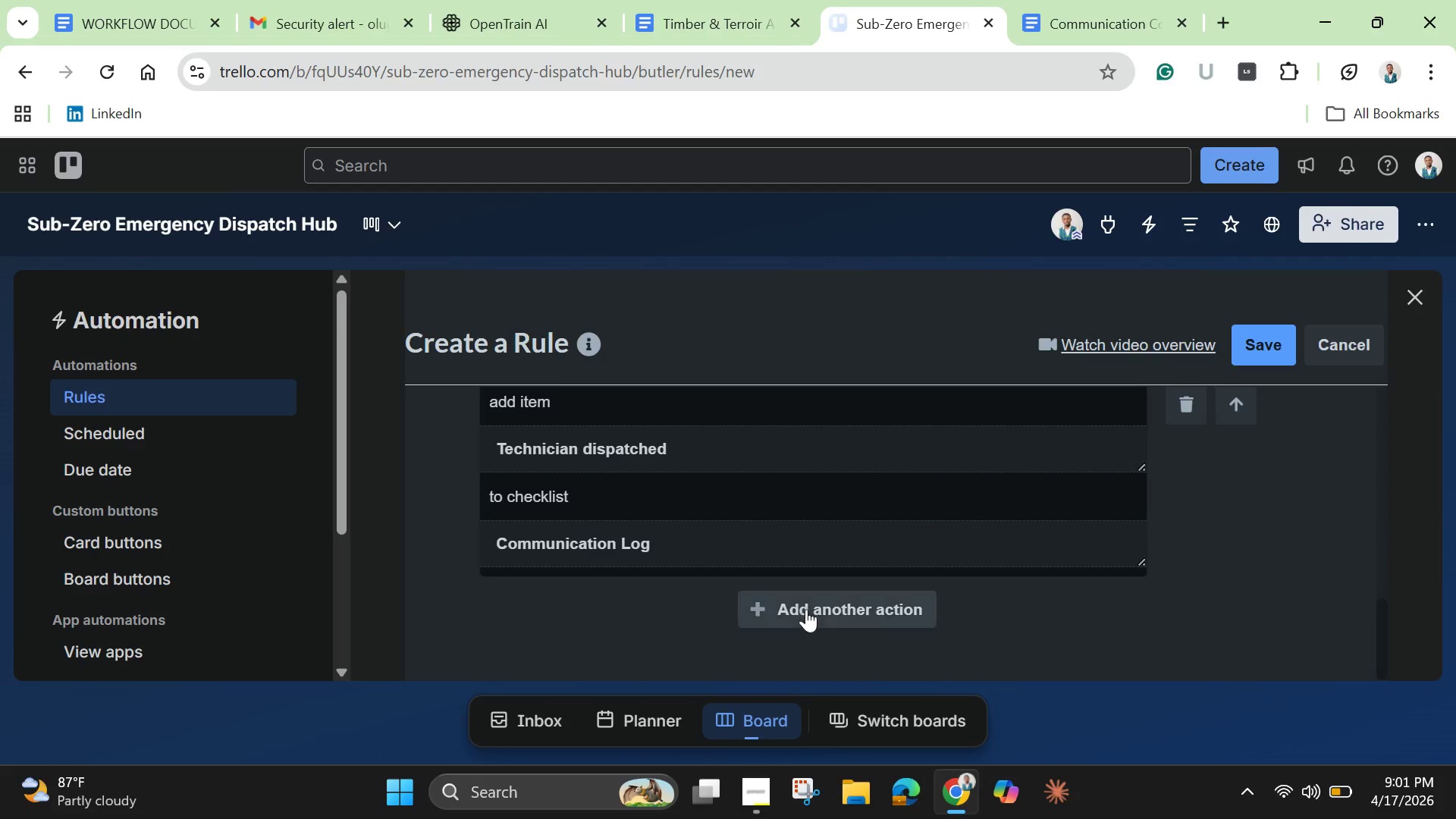 
left_click([808, 613])
 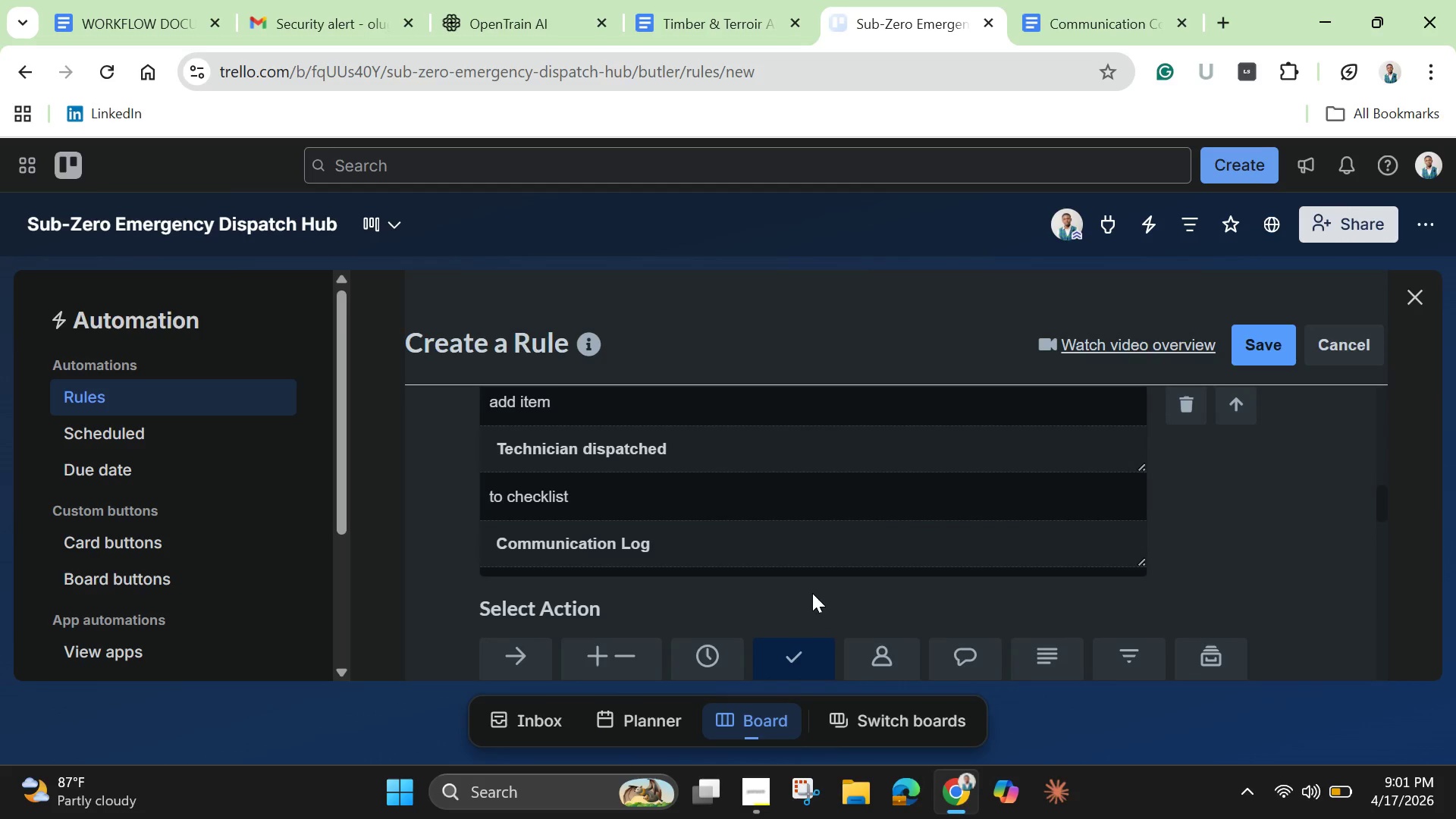 
scroll: coordinate [812, 593], scroll_direction: down, amount: 5.0
 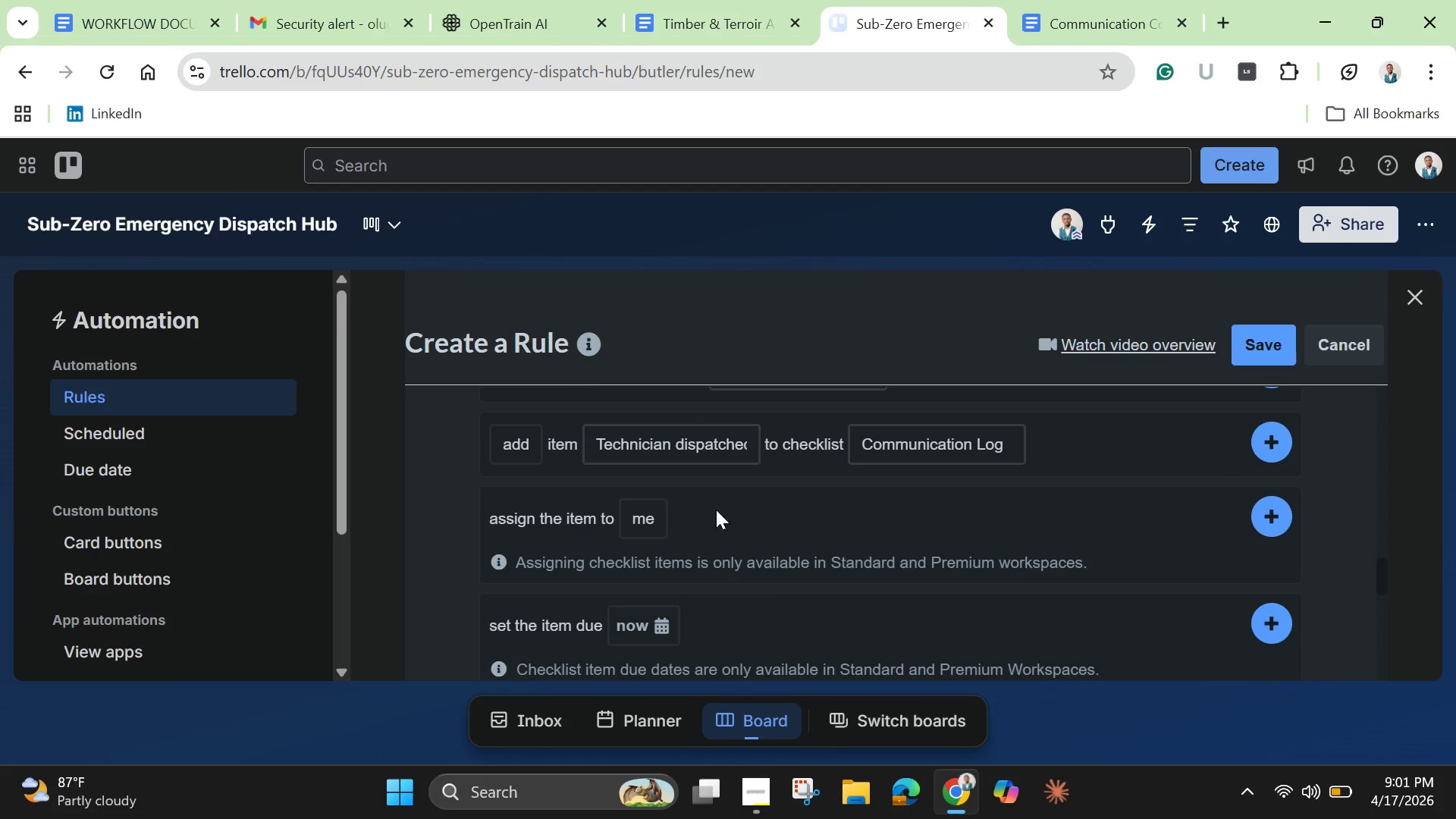 
left_click([704, 447])
 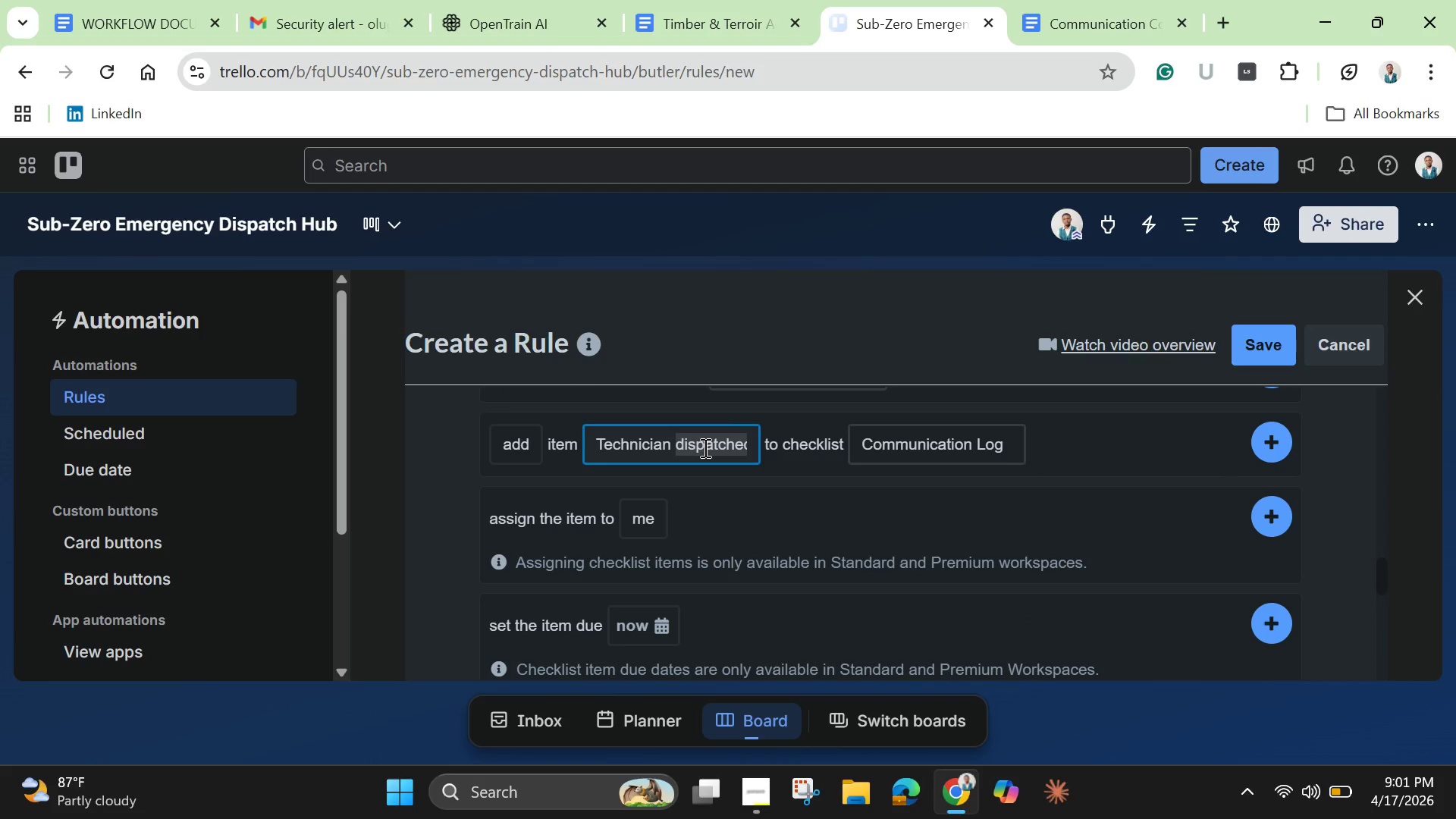 
double_click([704, 447])
 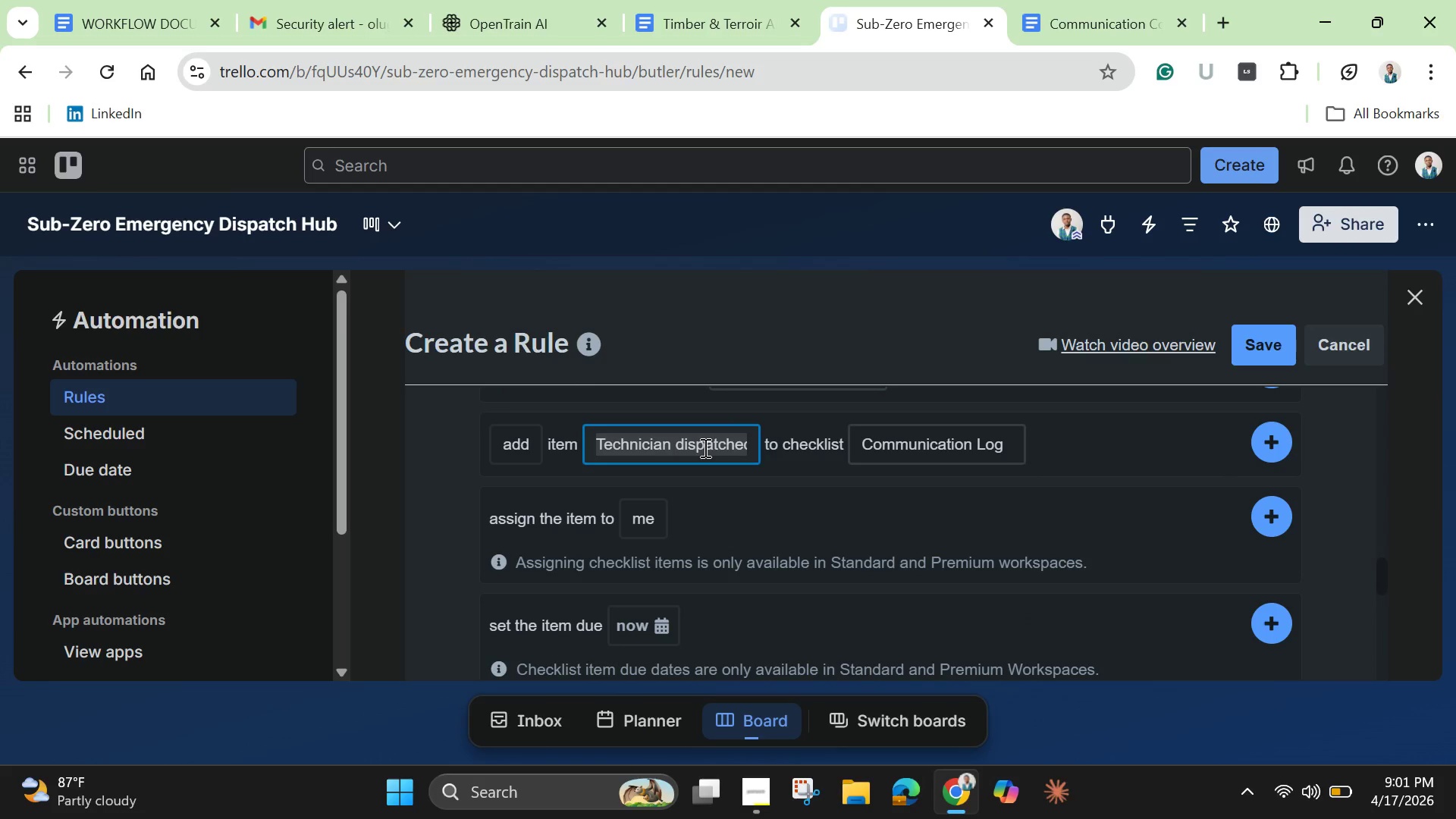 
triple_click([704, 447])
 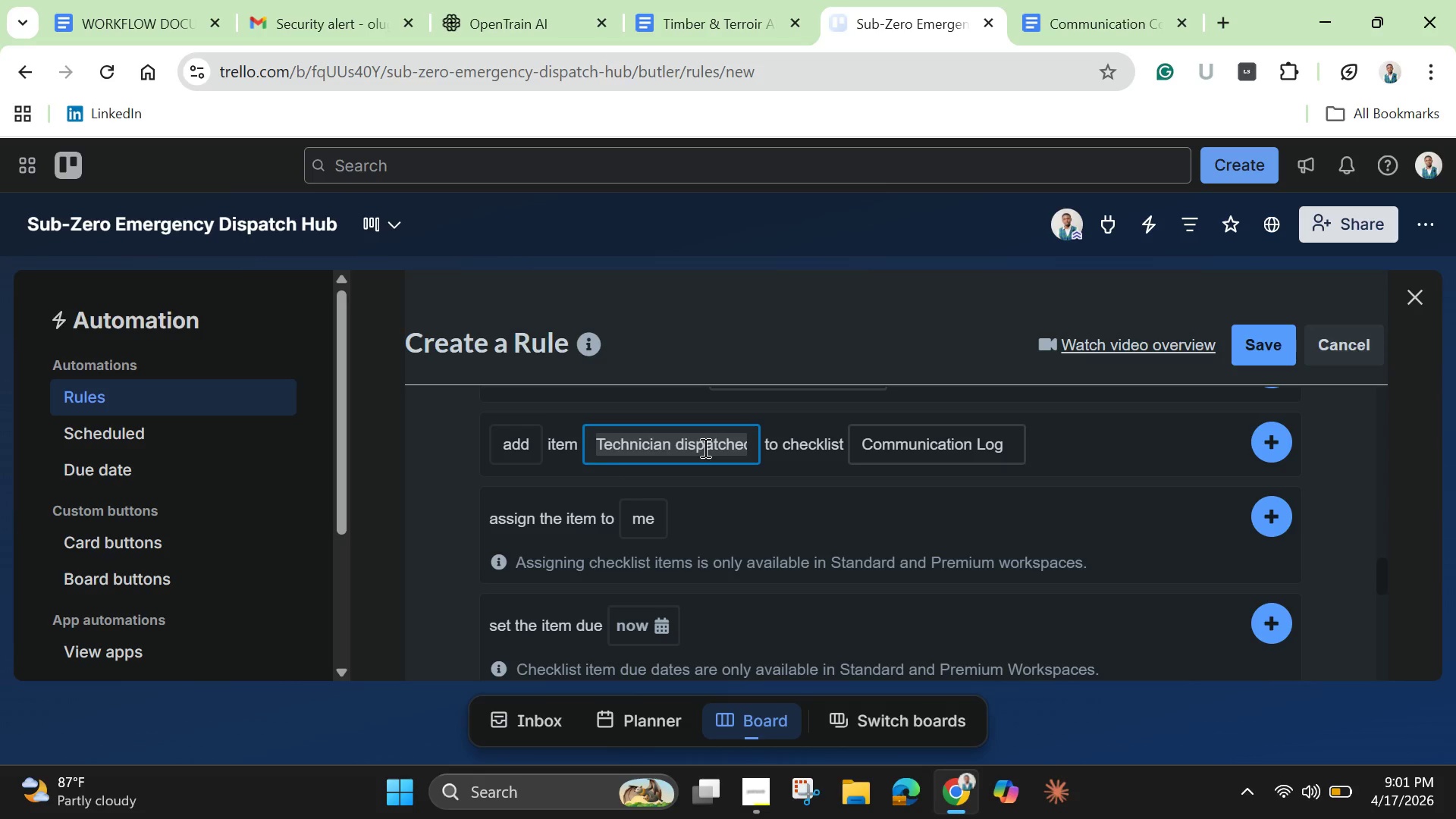 
key(Backspace)
type(On-site arrival confirmed)
 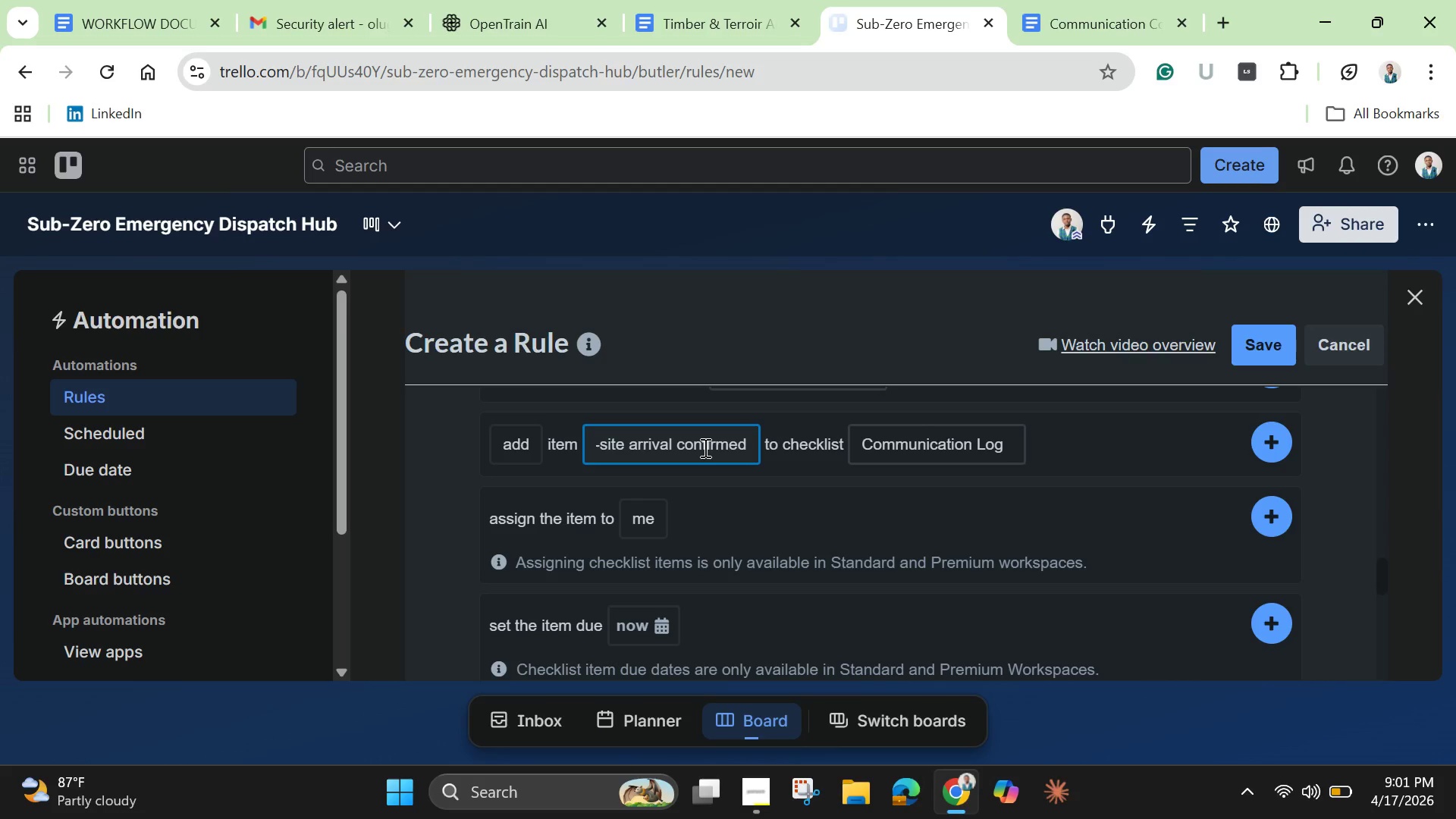 
left_click([1280, 442])
 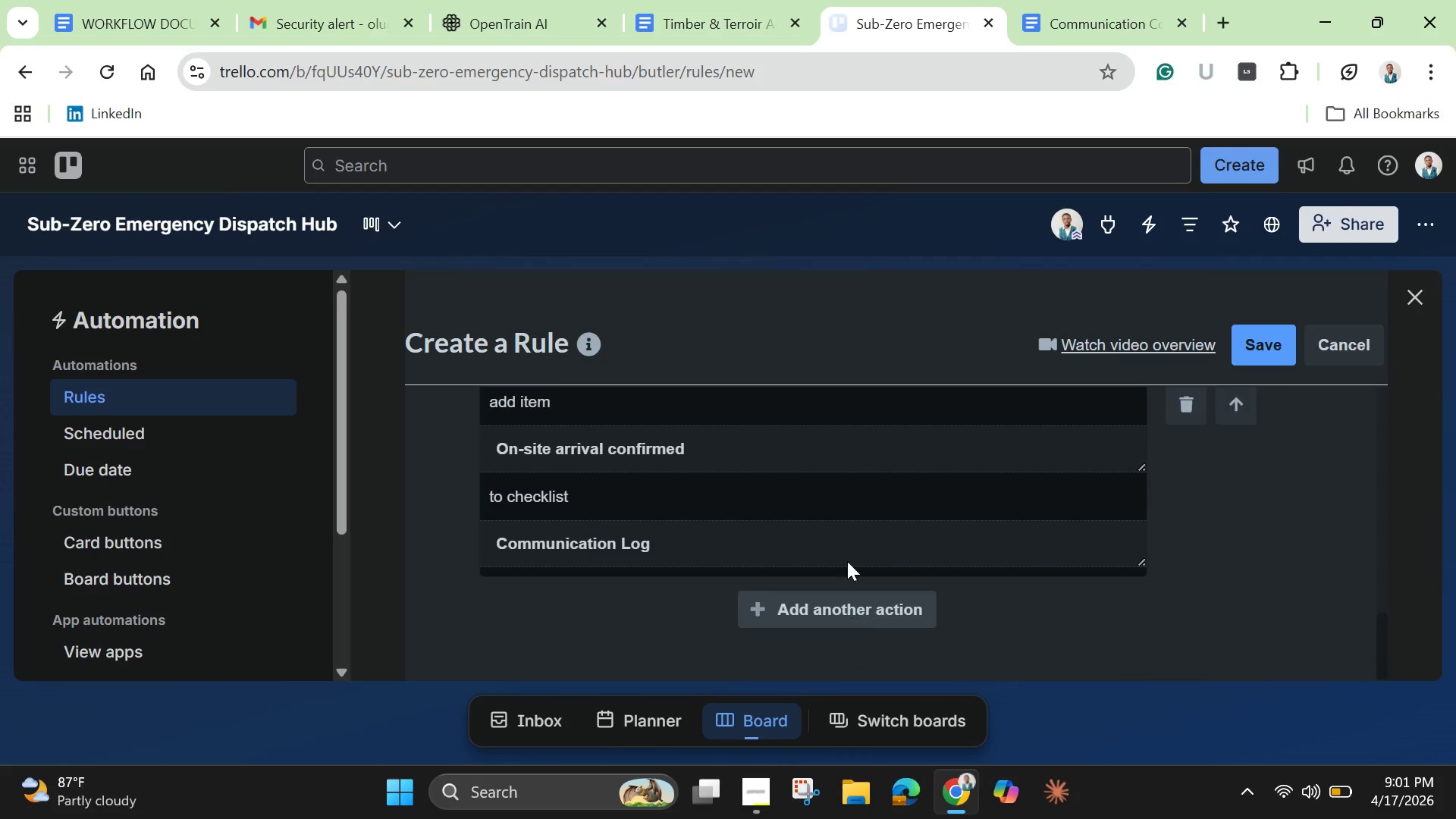 
scroll: coordinate [838, 533], scroll_direction: down, amount: 5.0
 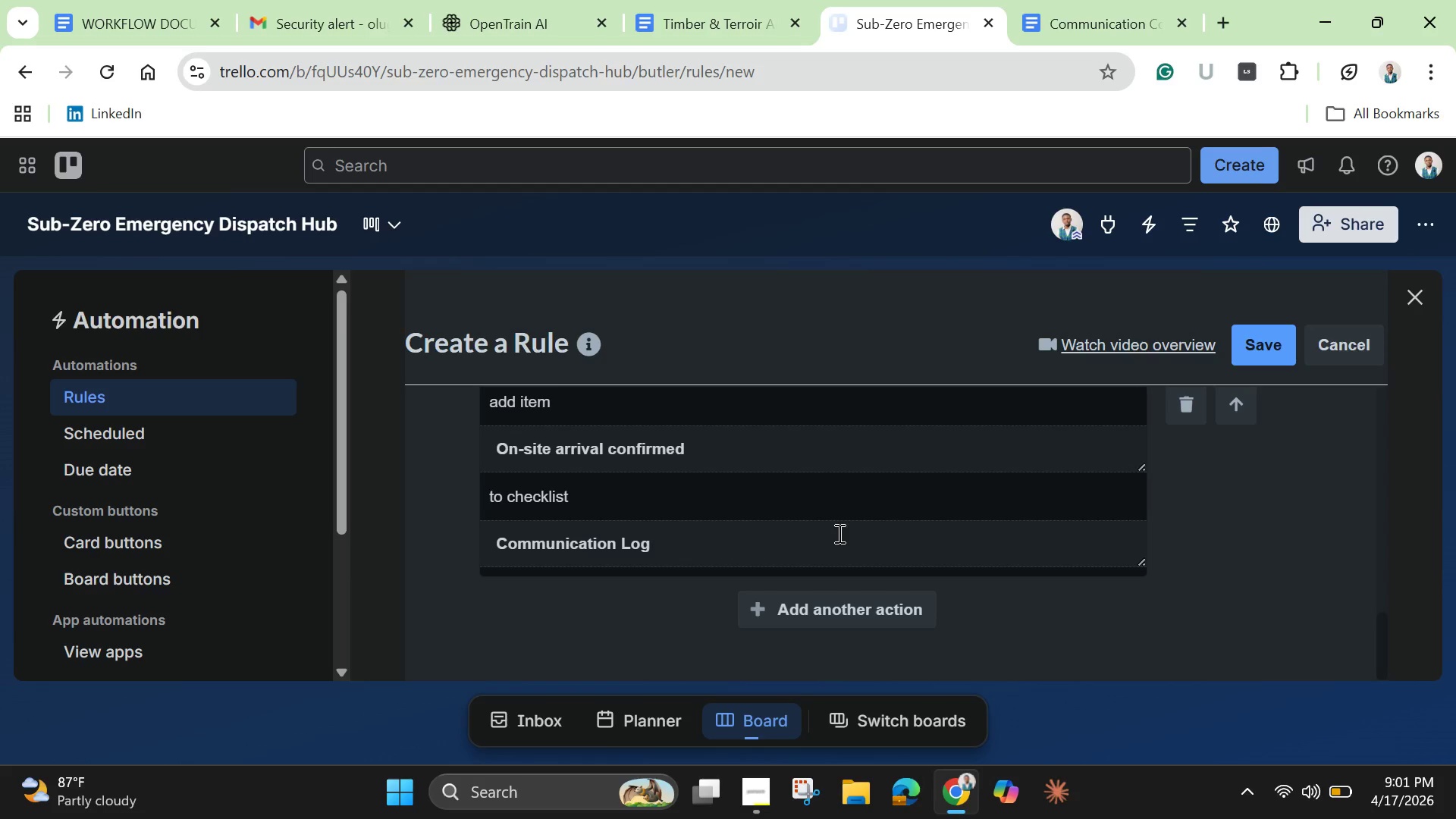 
left_click([844, 614])
 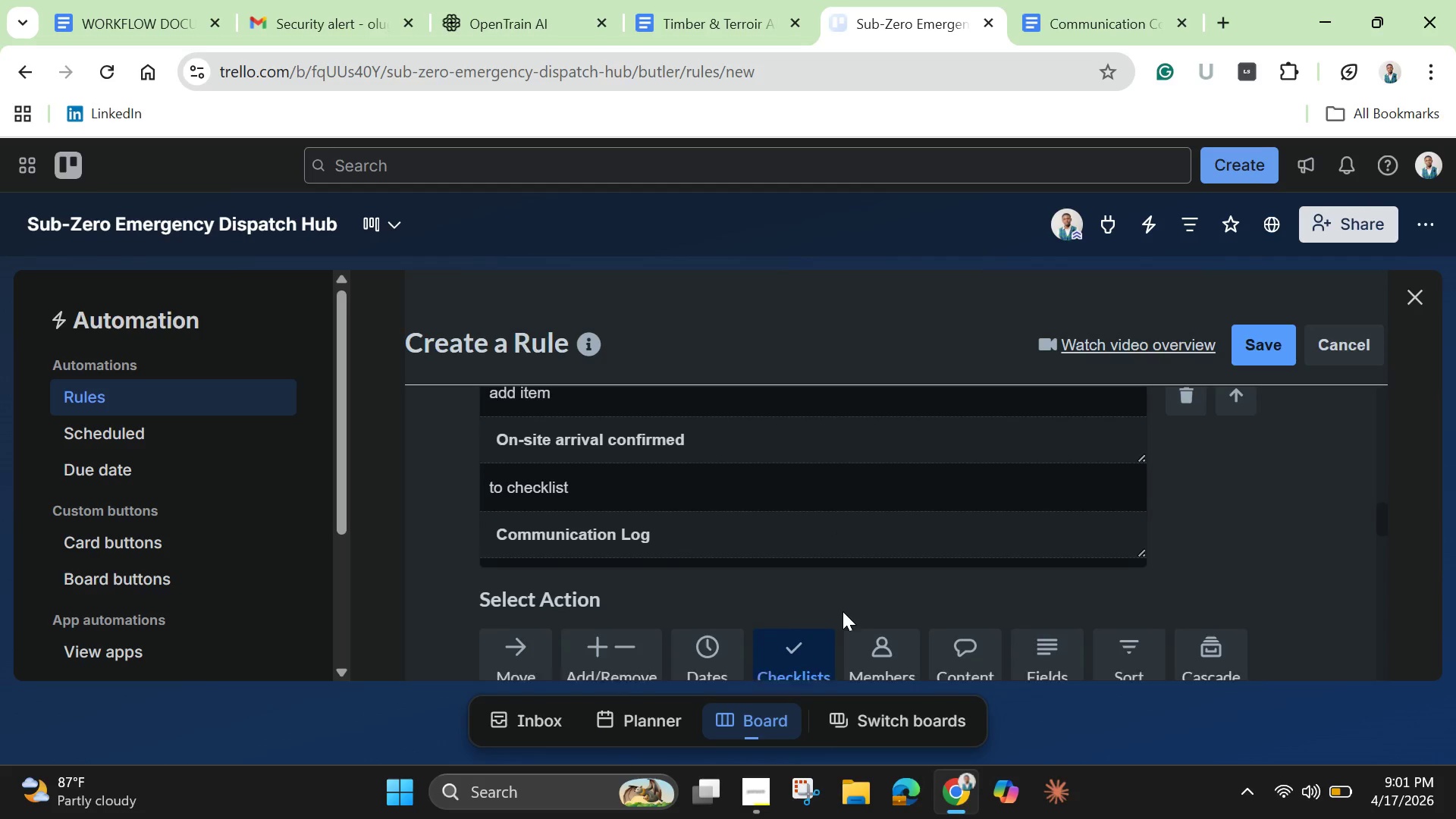 
scroll: coordinate [785, 549], scroll_direction: down, amount: 7.0
 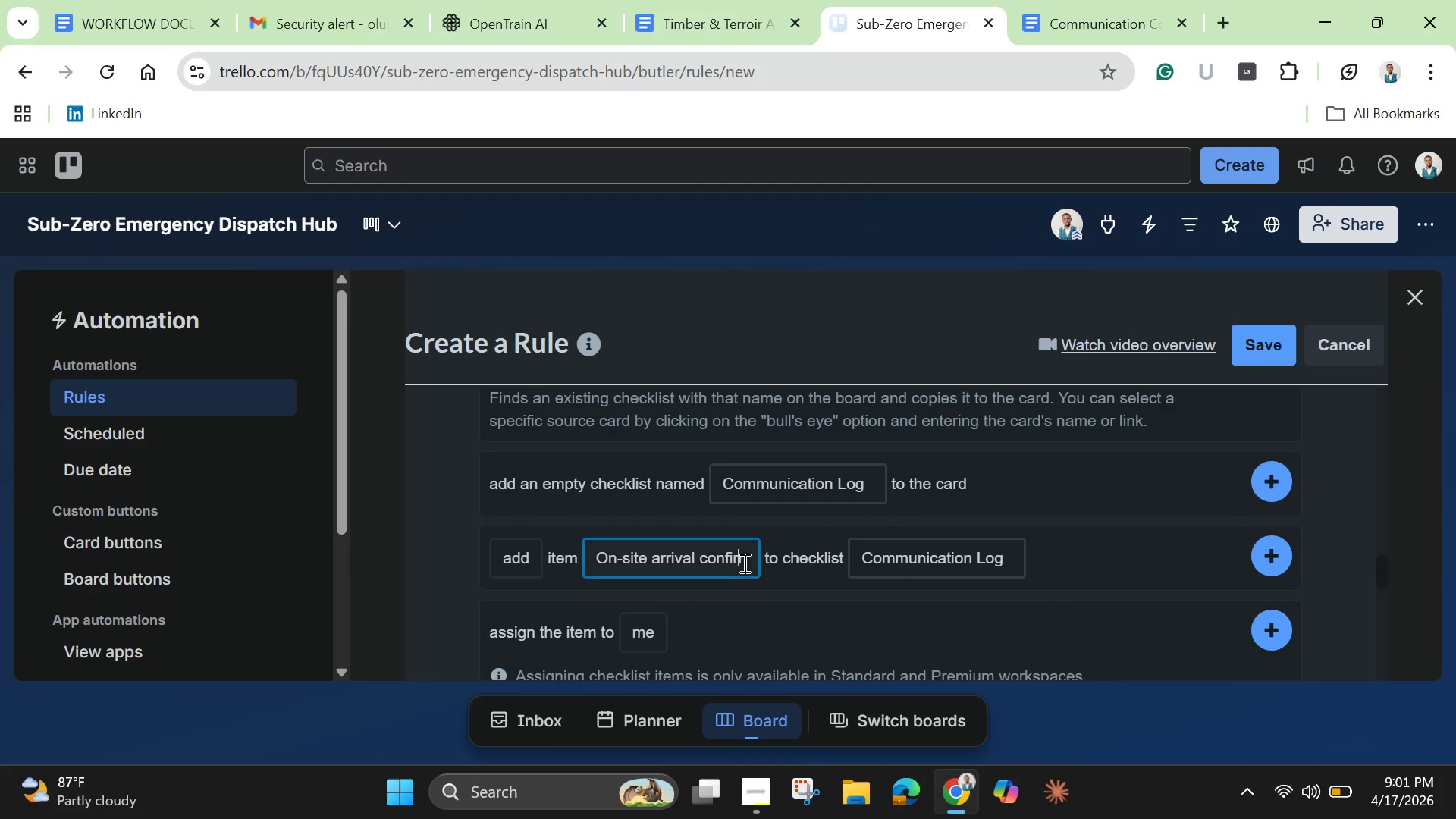 
double_click([743, 563])
 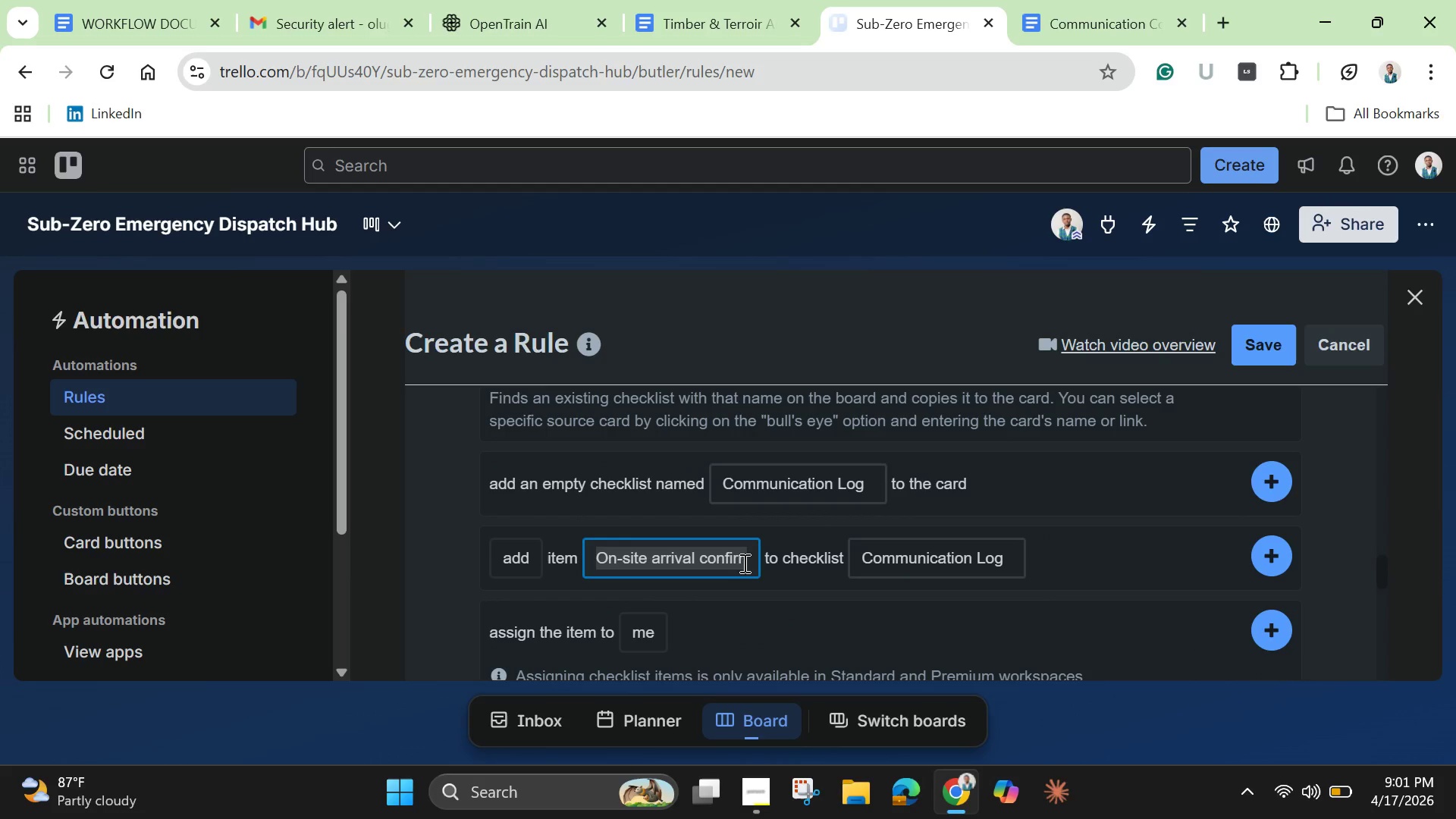 
triple_click([743, 563])
 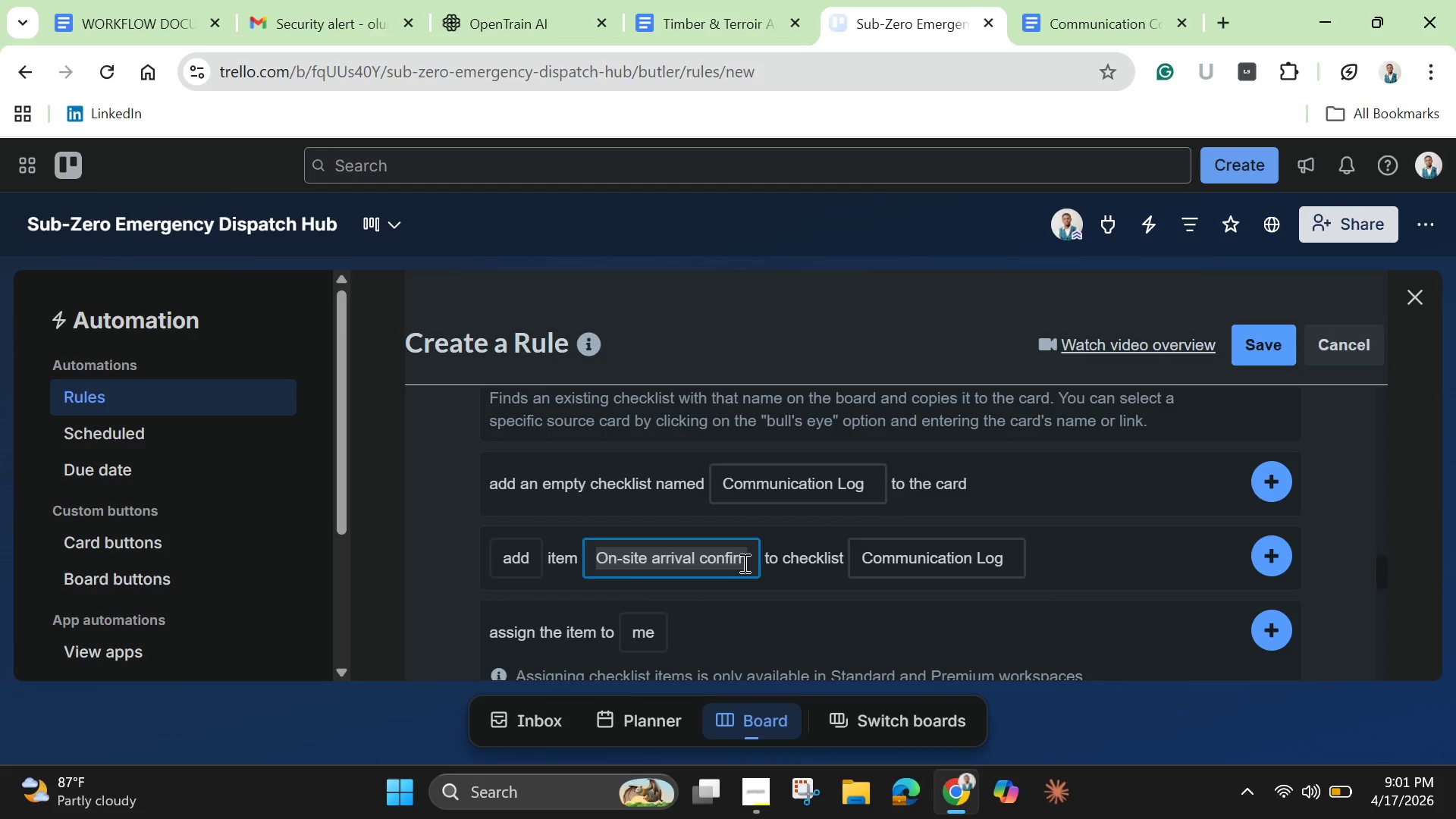 
key(Backspace)
type(Stabilization achi)
 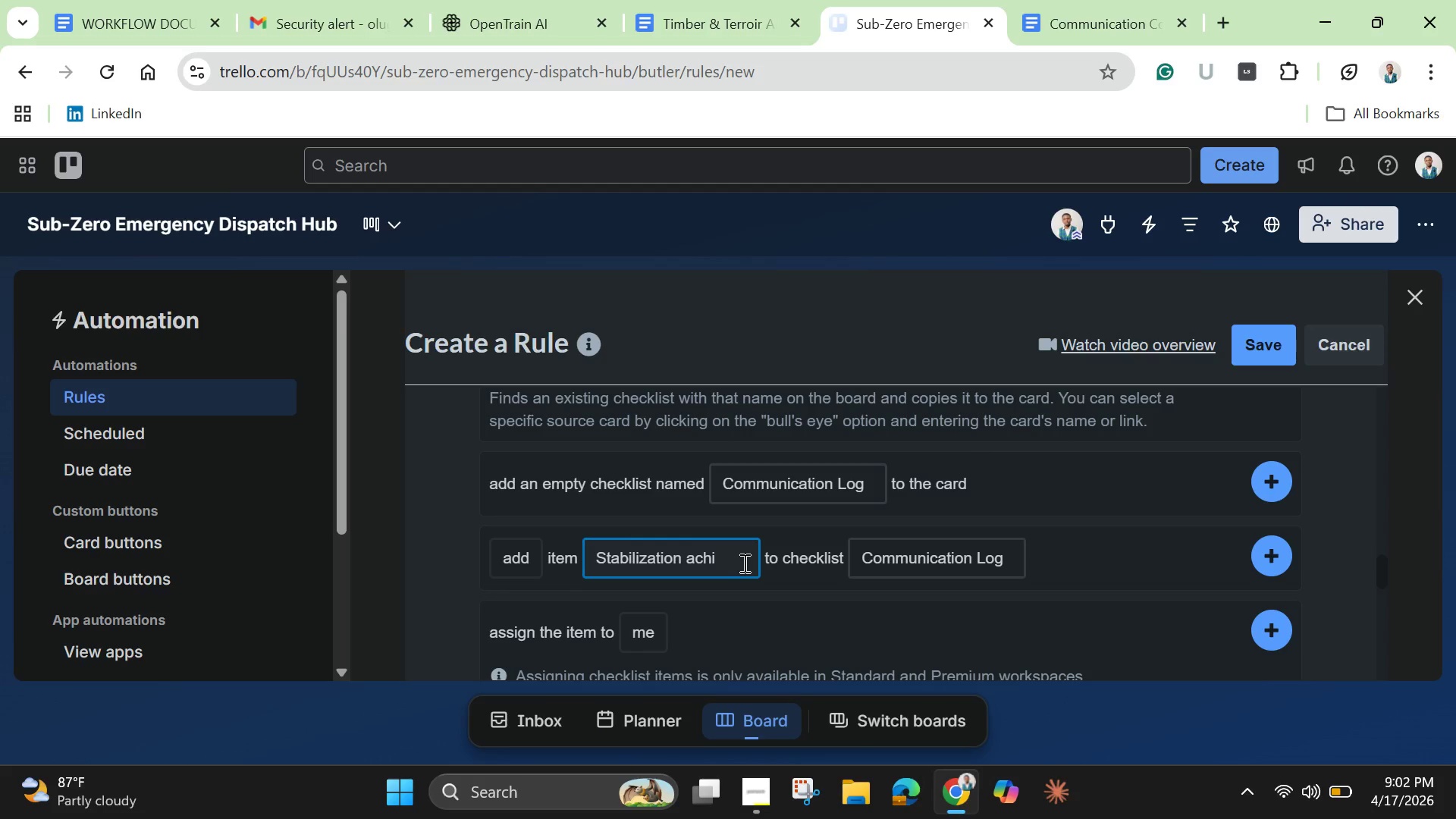 
type(eved)
 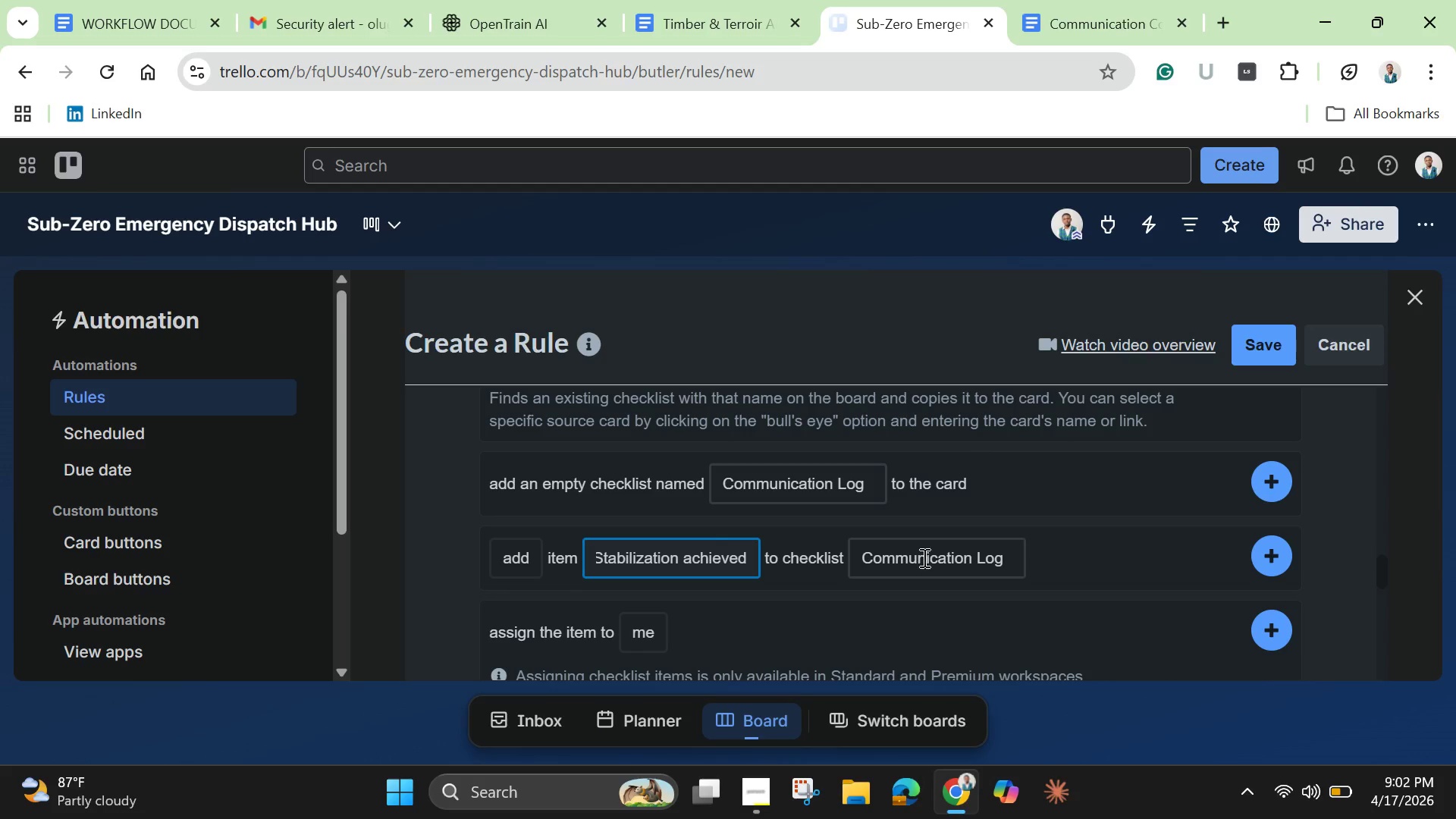 
left_click([1075, 557])
 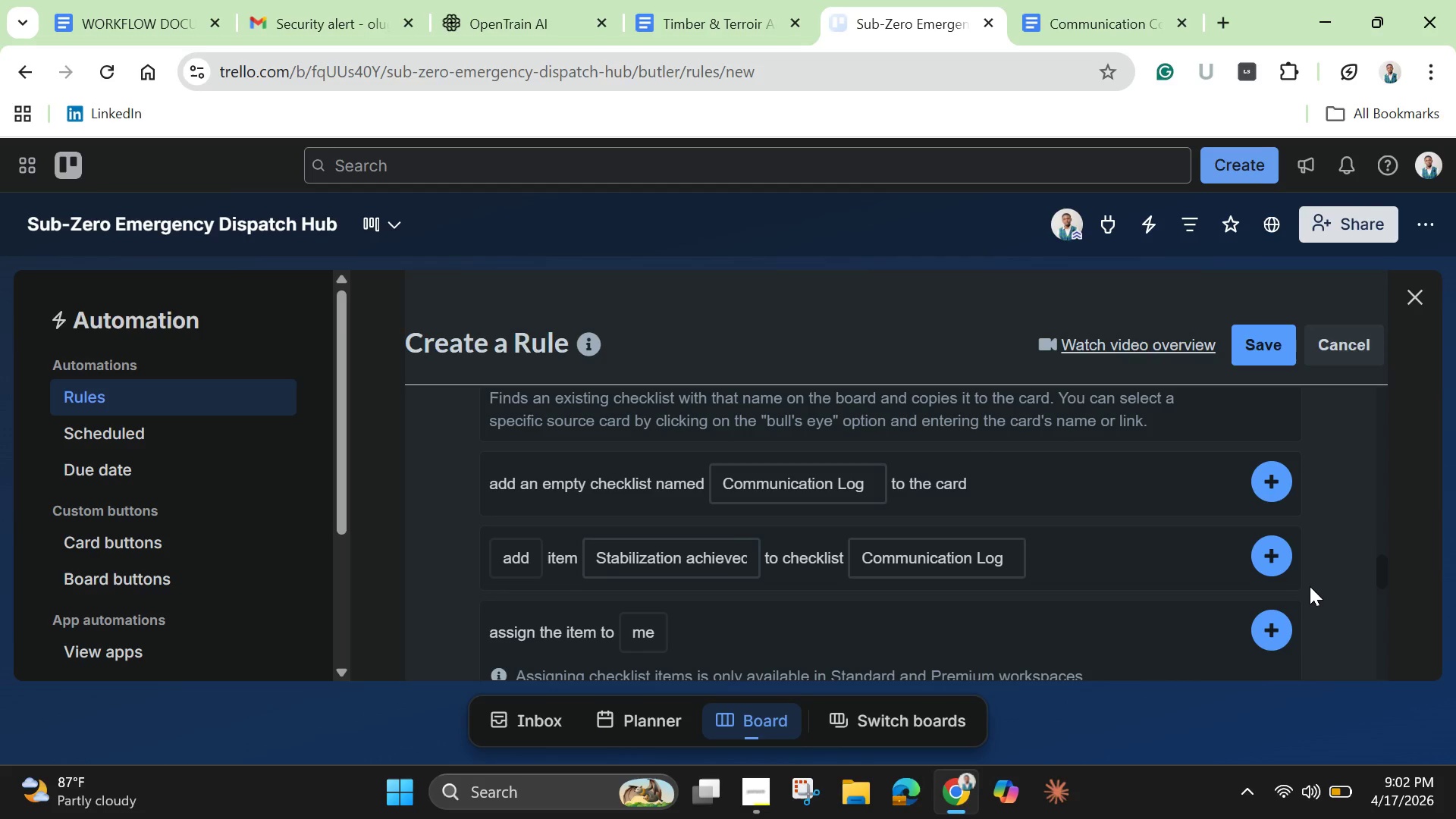 
left_click([1255, 554])
 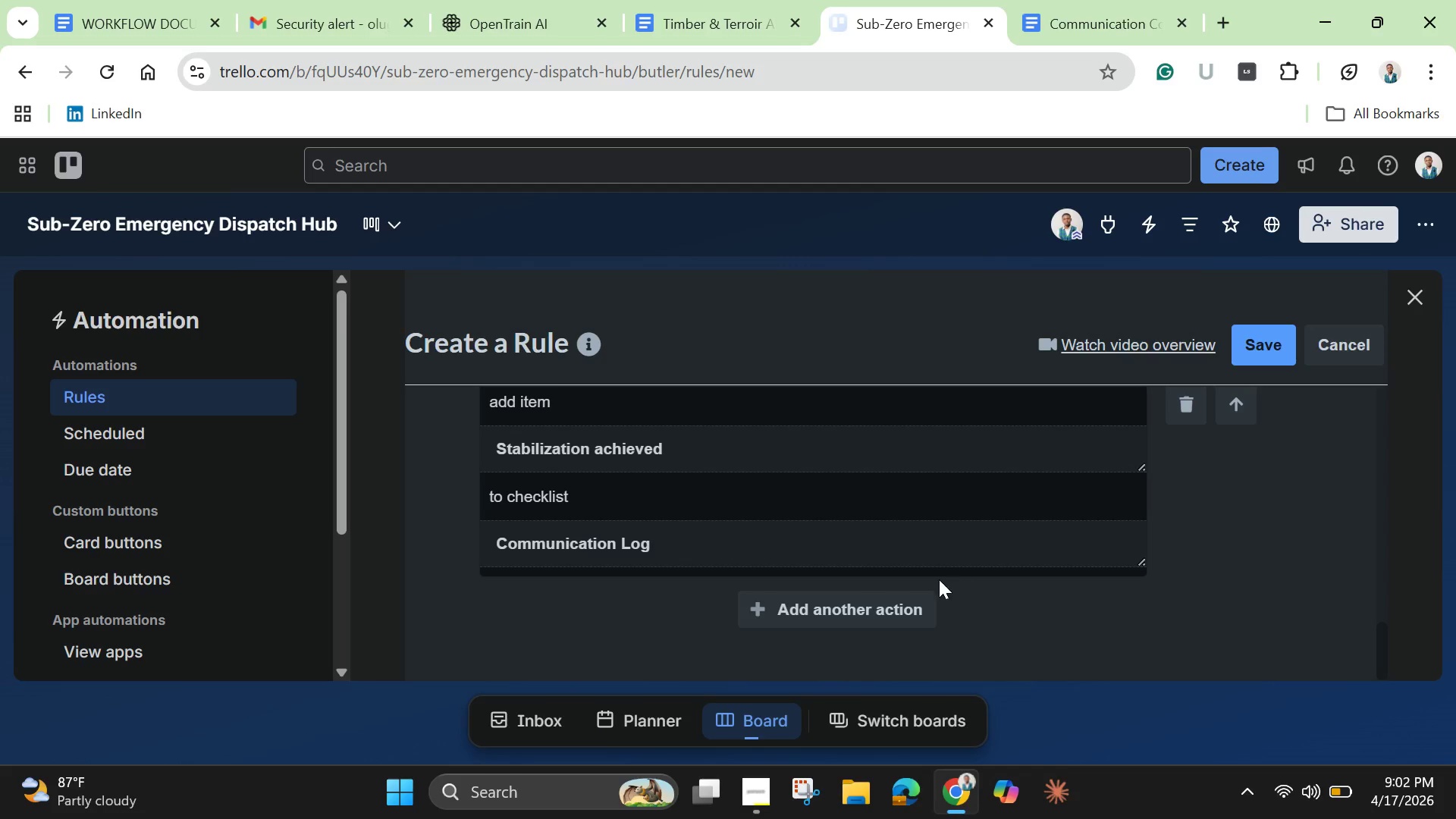 
left_click([837, 610])
 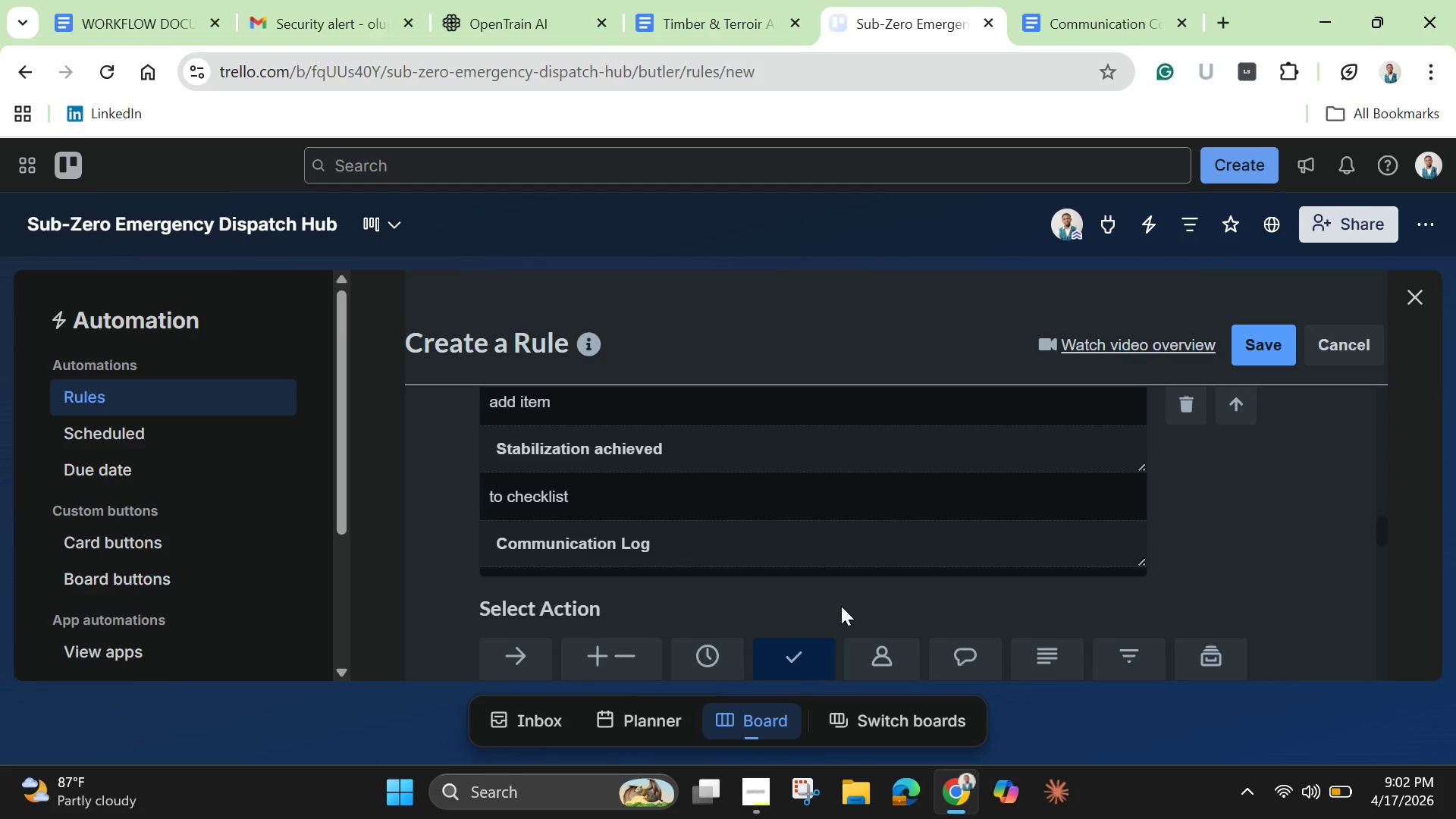 
scroll: coordinate [841, 606], scroll_direction: down, amount: 3.0
 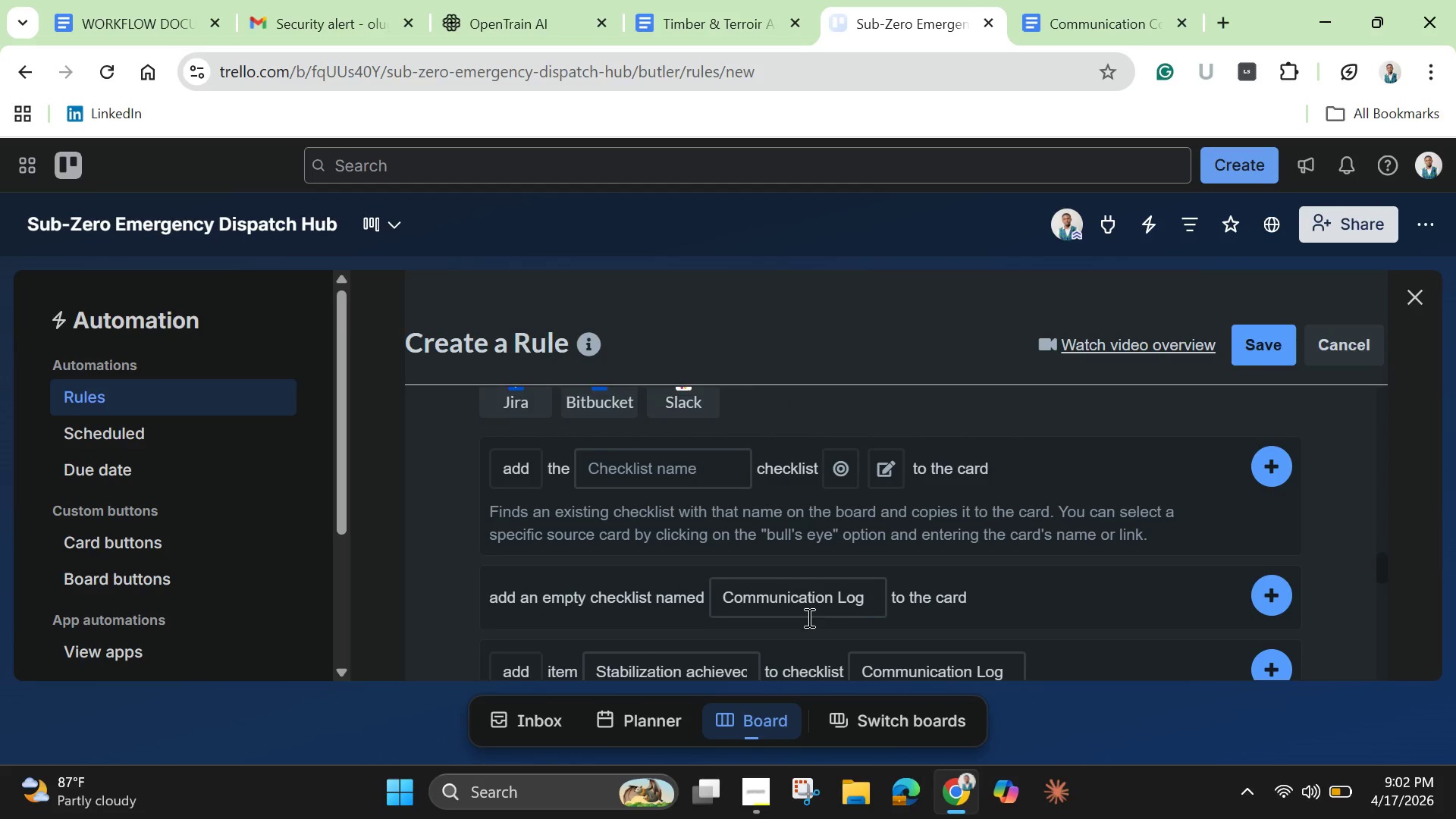 
left_click([708, 562])
 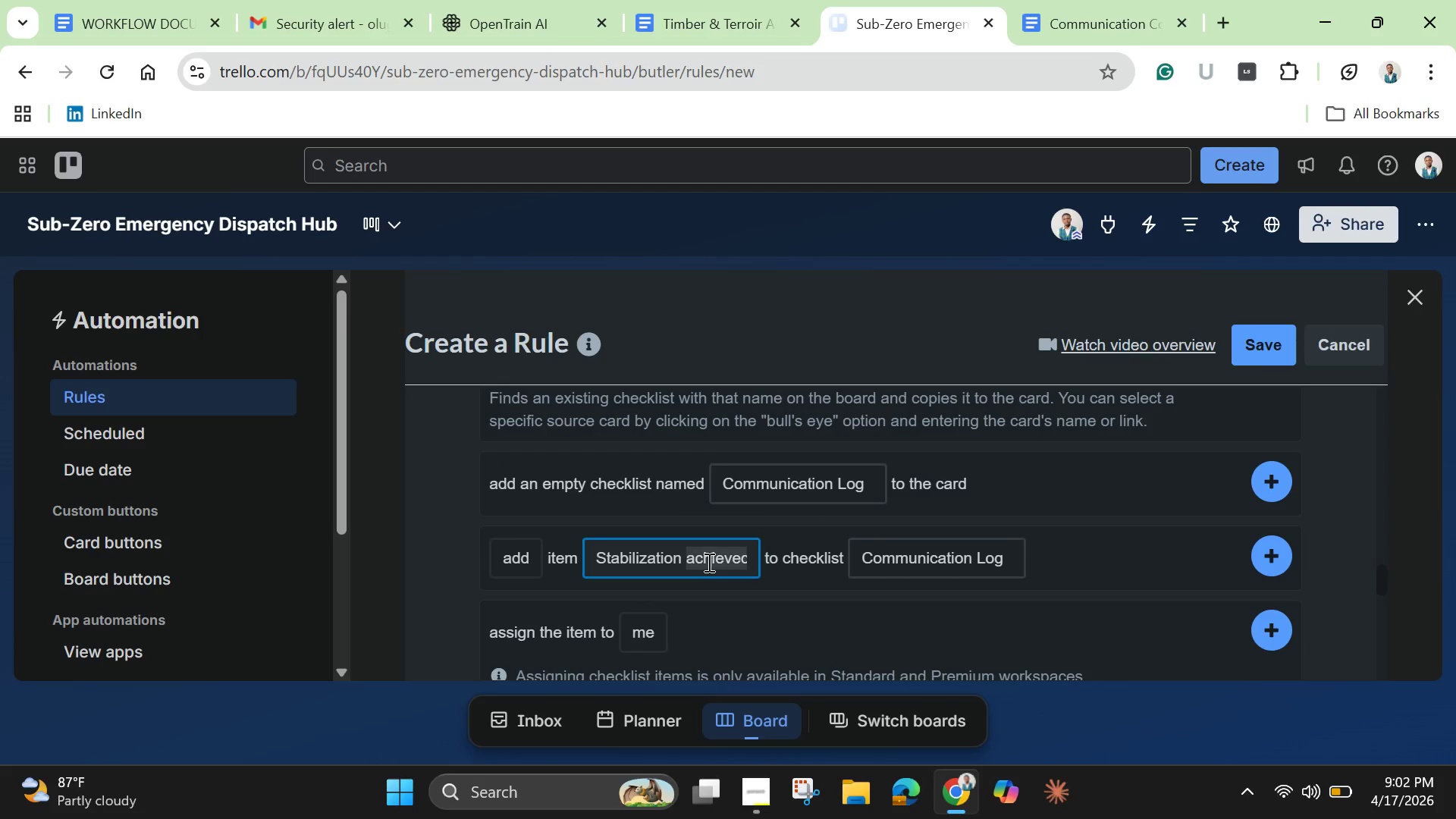 
scroll: coordinate [808, 617], scroll_direction: down, amount: 1.0
 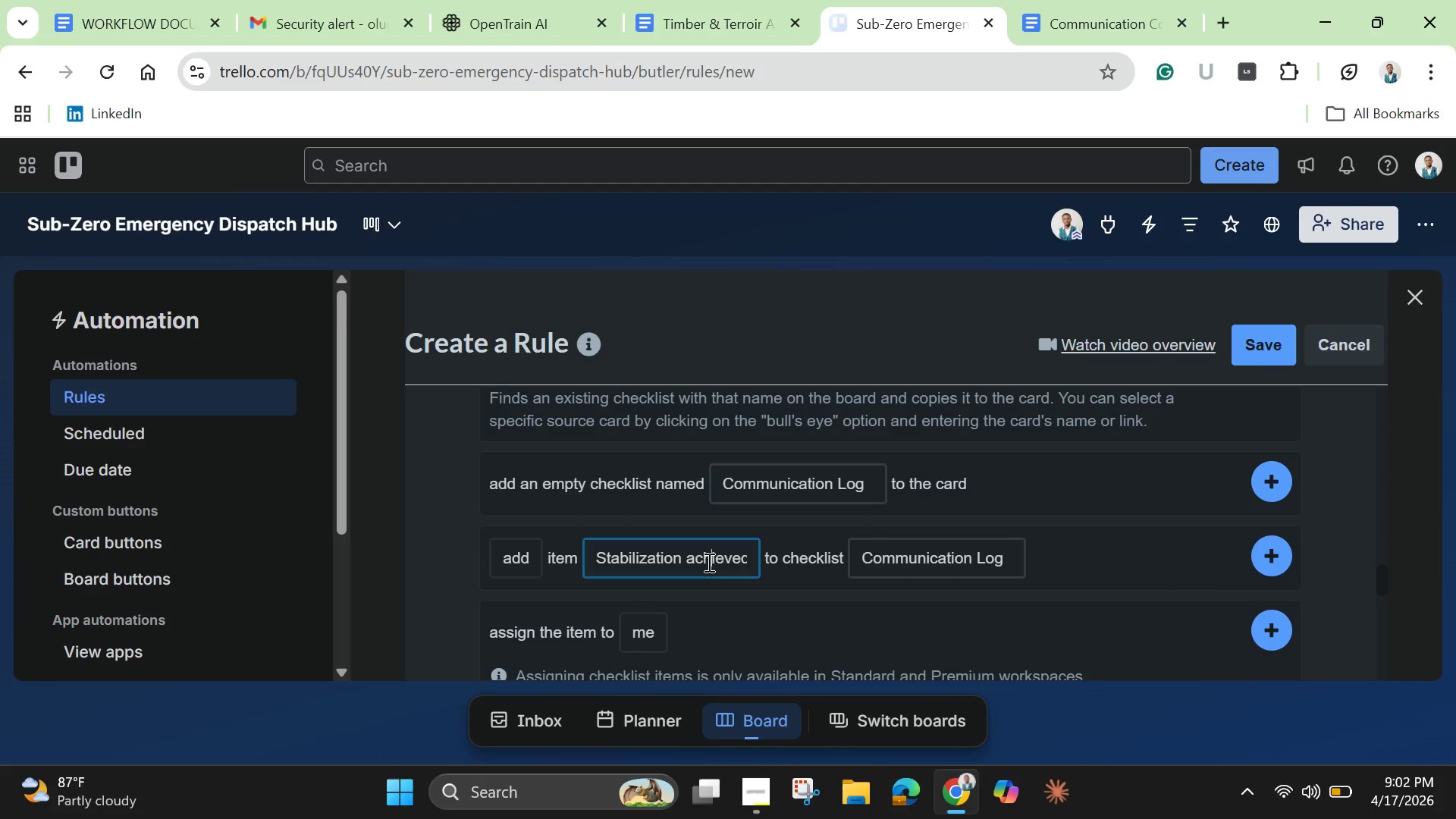 
double_click([708, 562])
 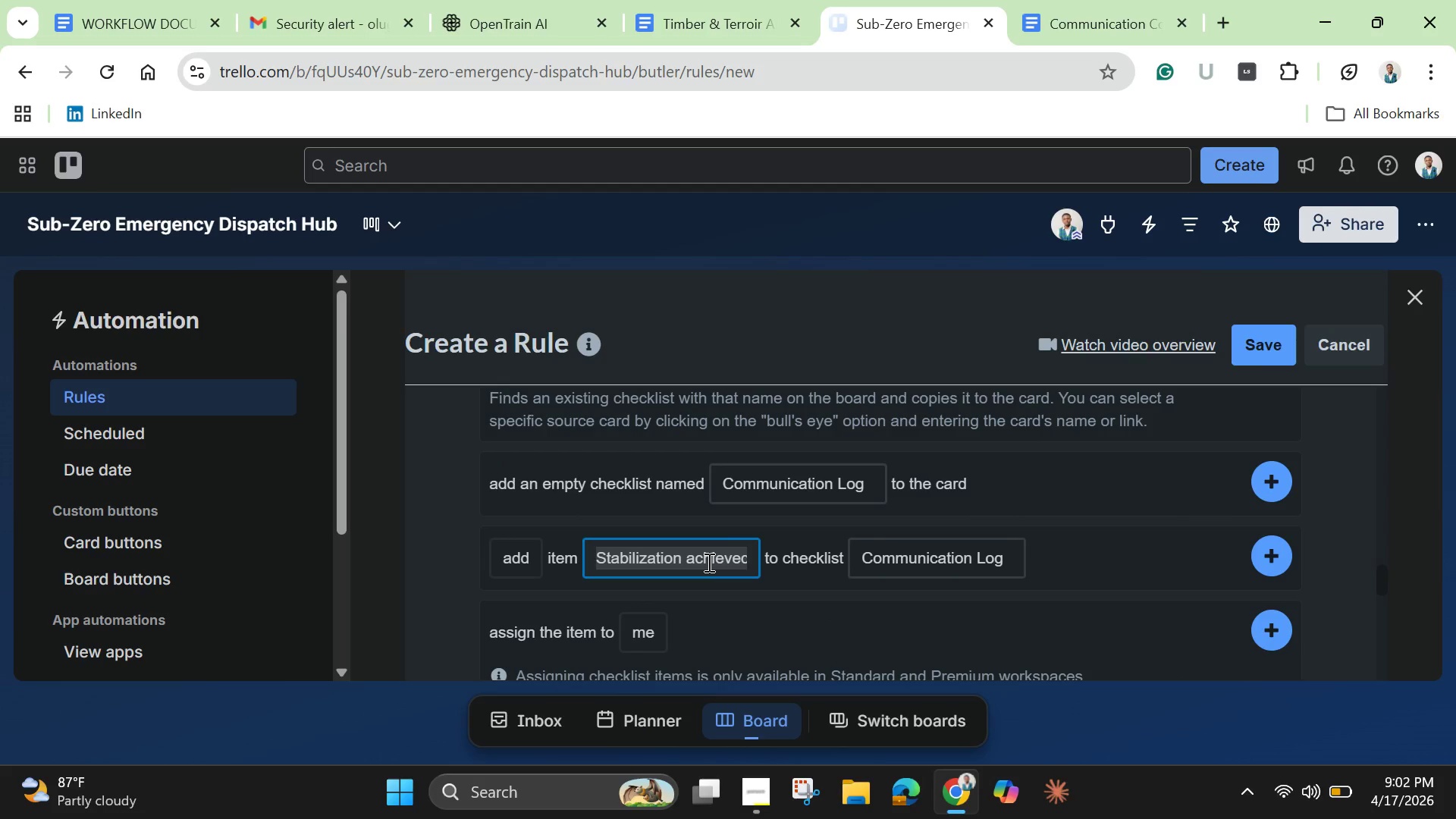 
triple_click([708, 562])
 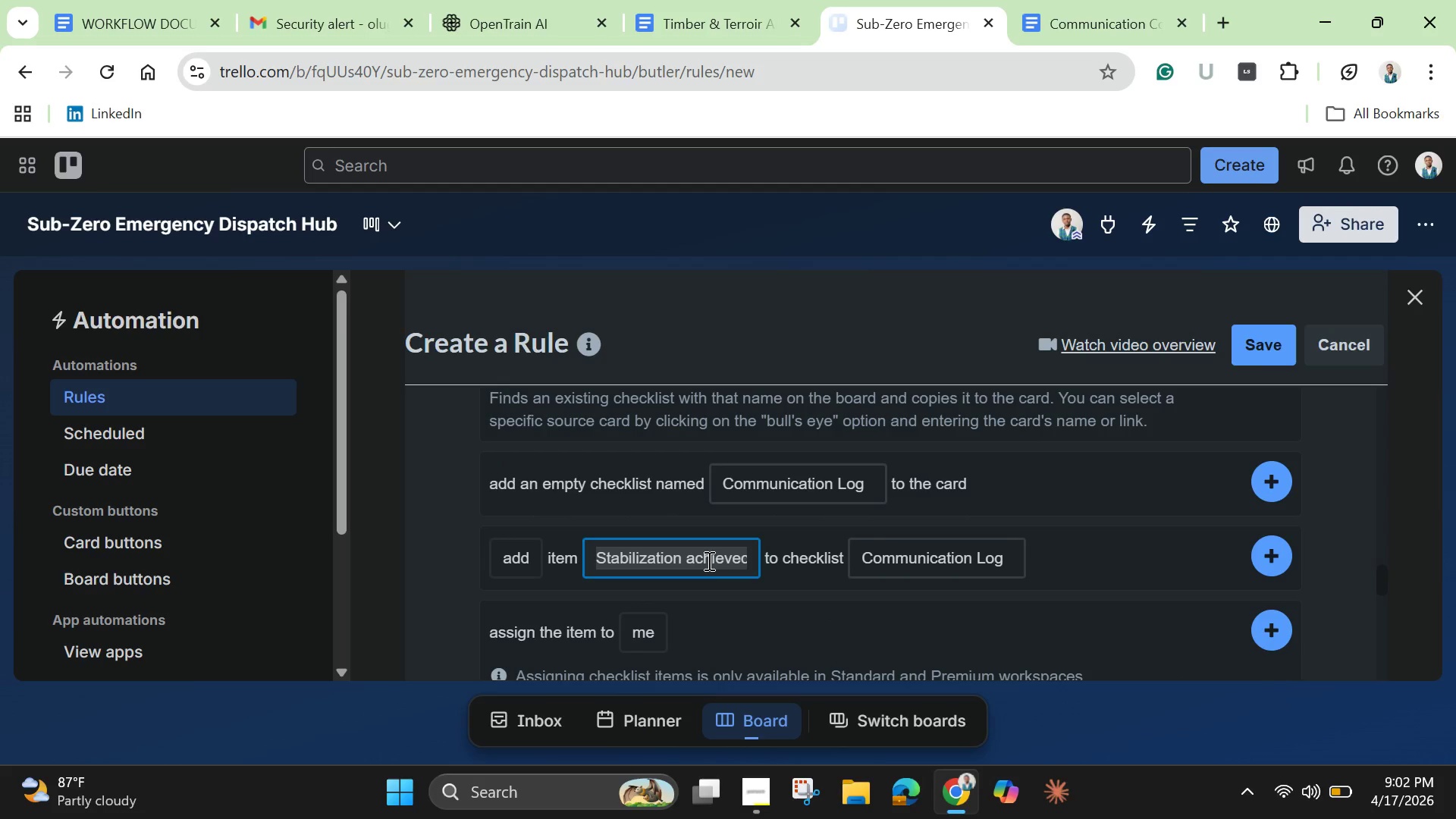 
key(Backspace)
type(Client notified)
 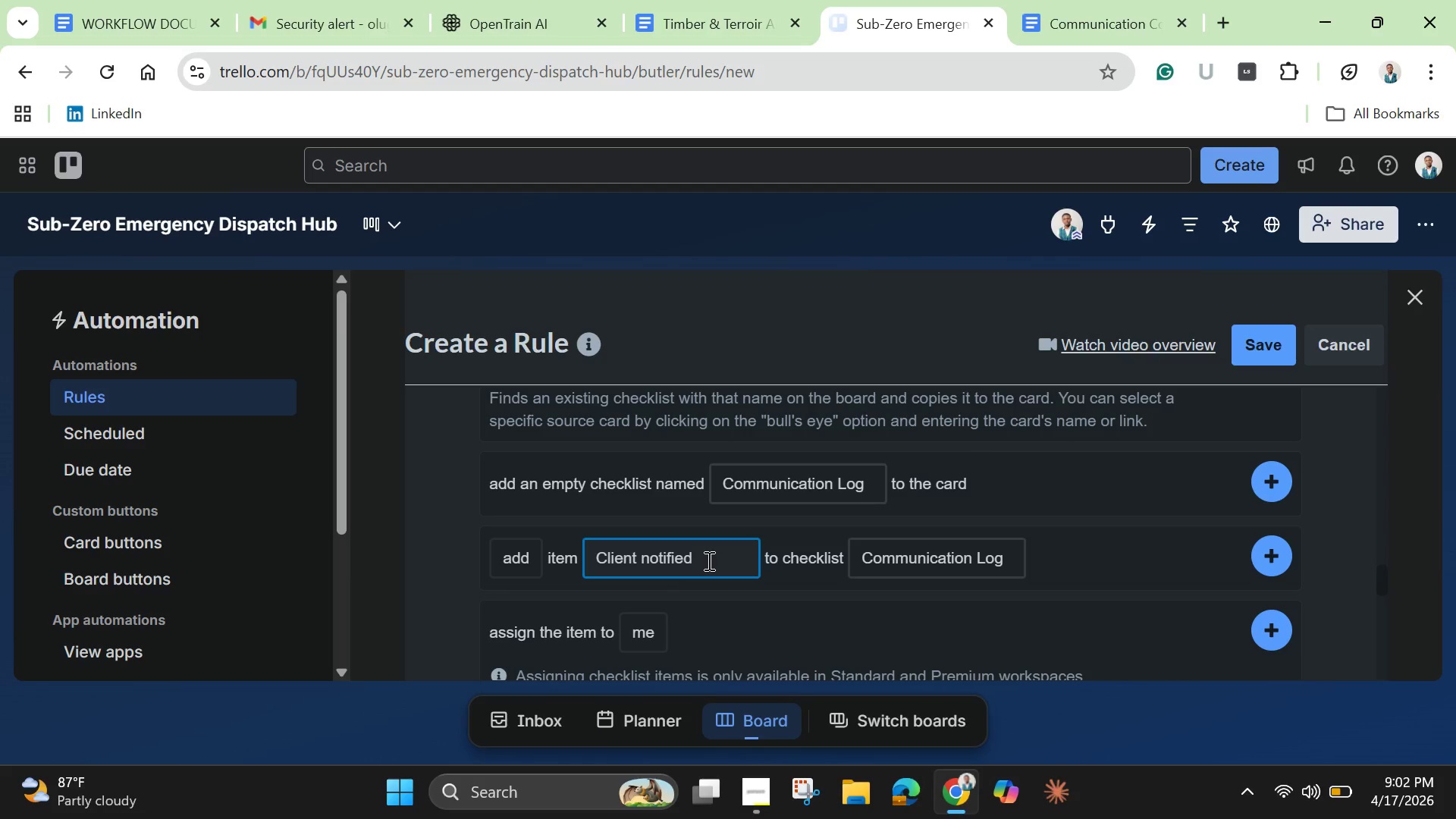 
left_click([1277, 548])
 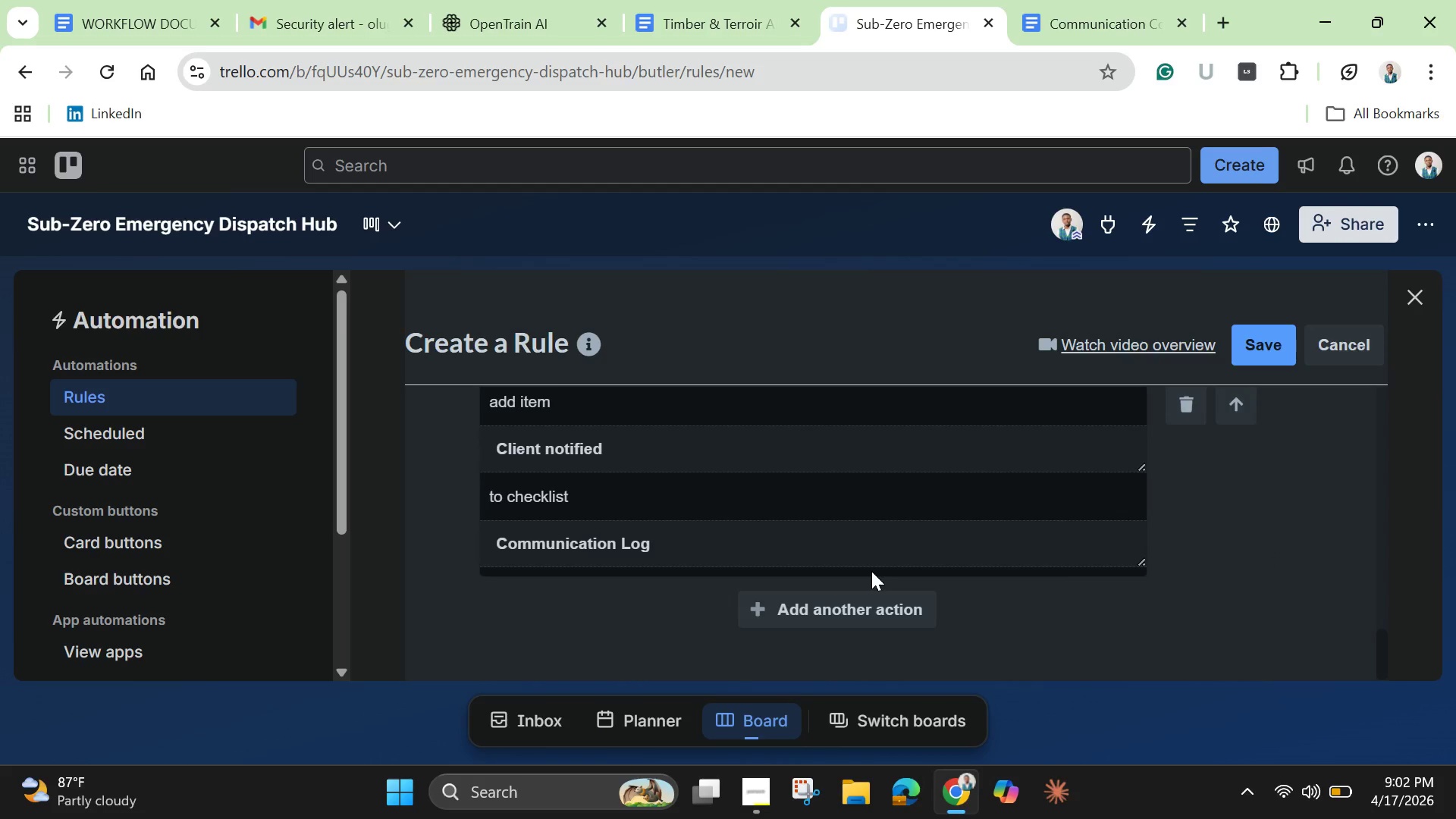 
left_click([839, 610])
 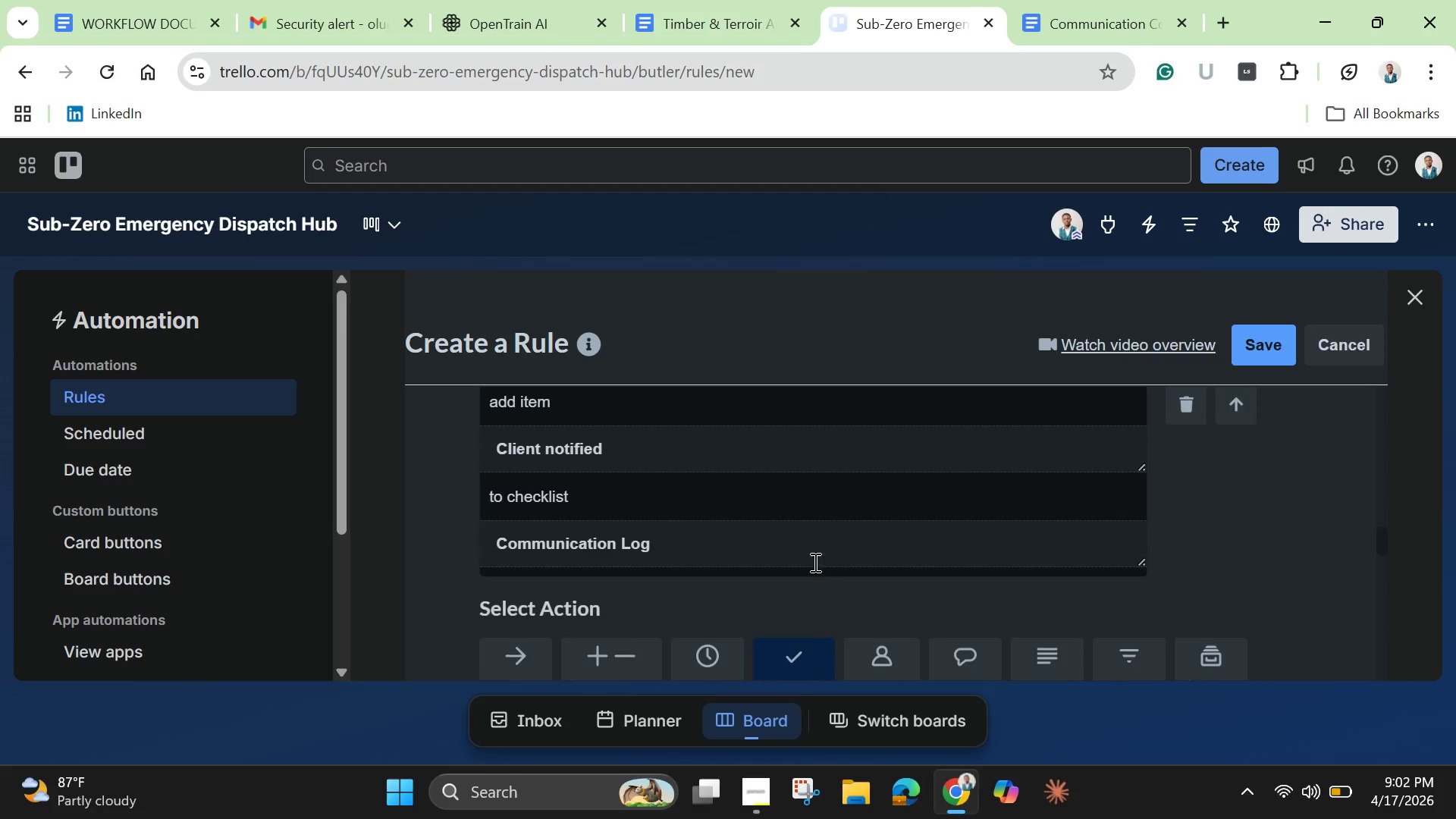 
scroll: coordinate [705, 588], scroll_direction: down, amount: 5.0
 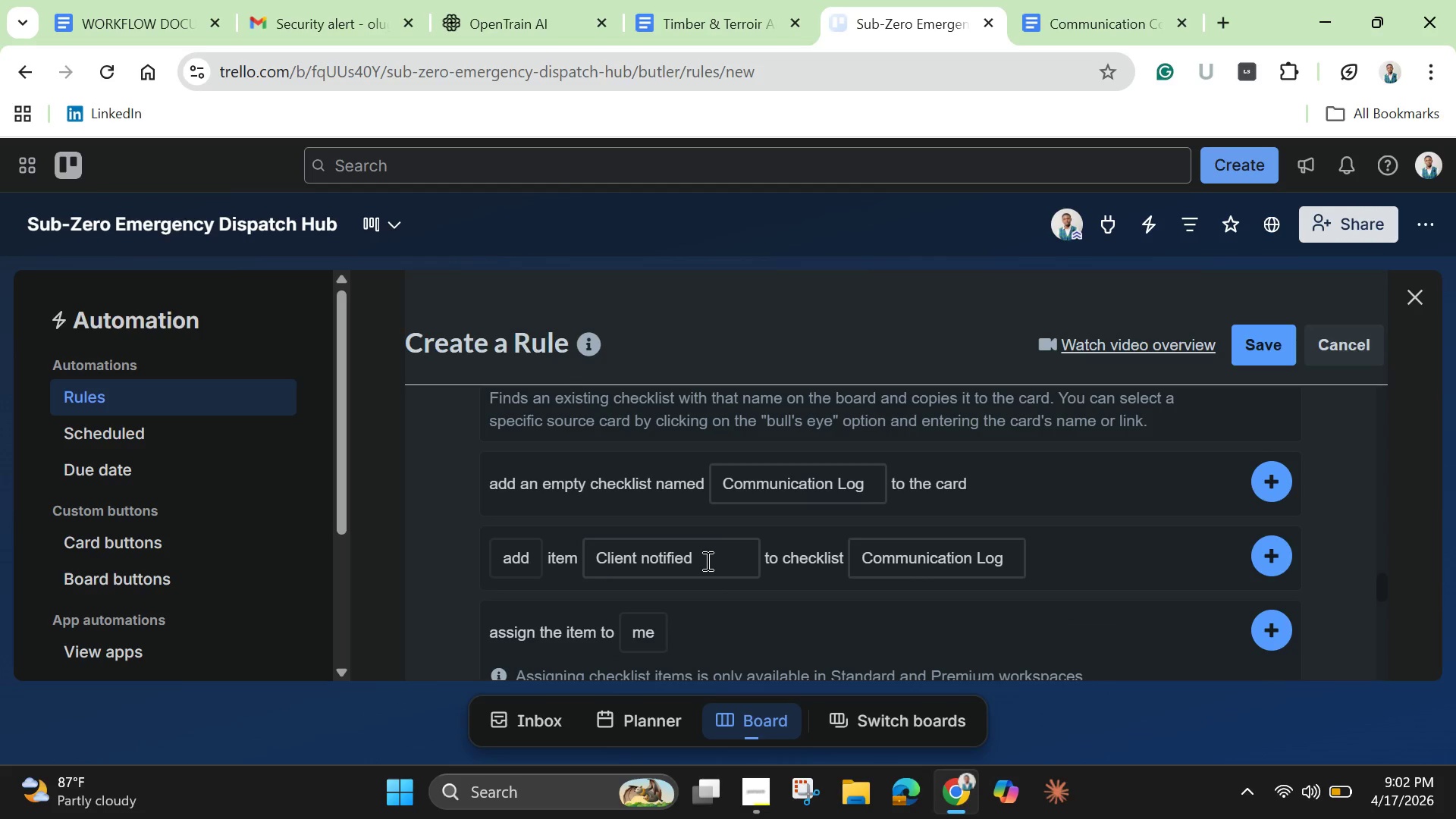 
double_click([706, 561])
 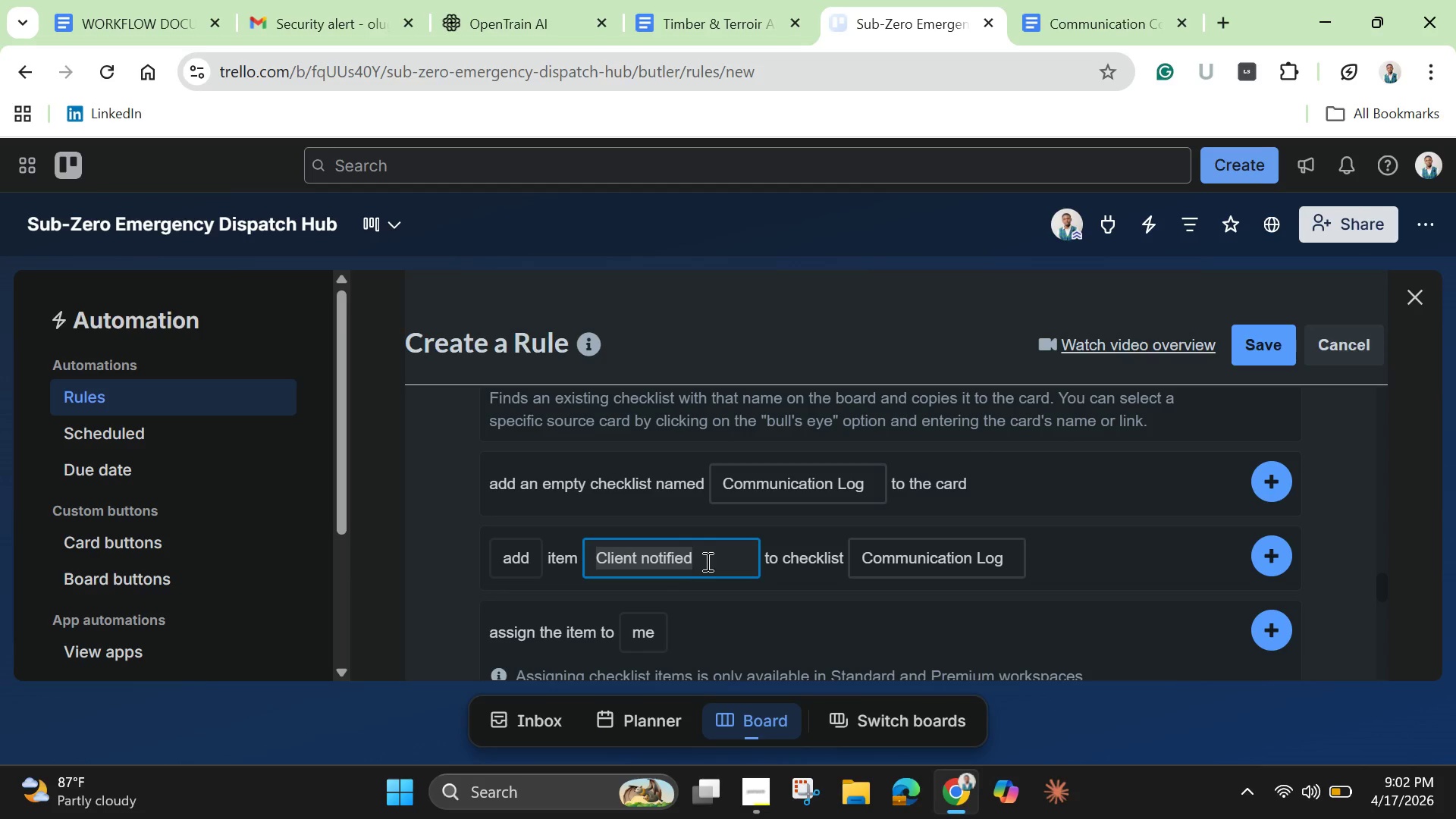 
triple_click([706, 561])
 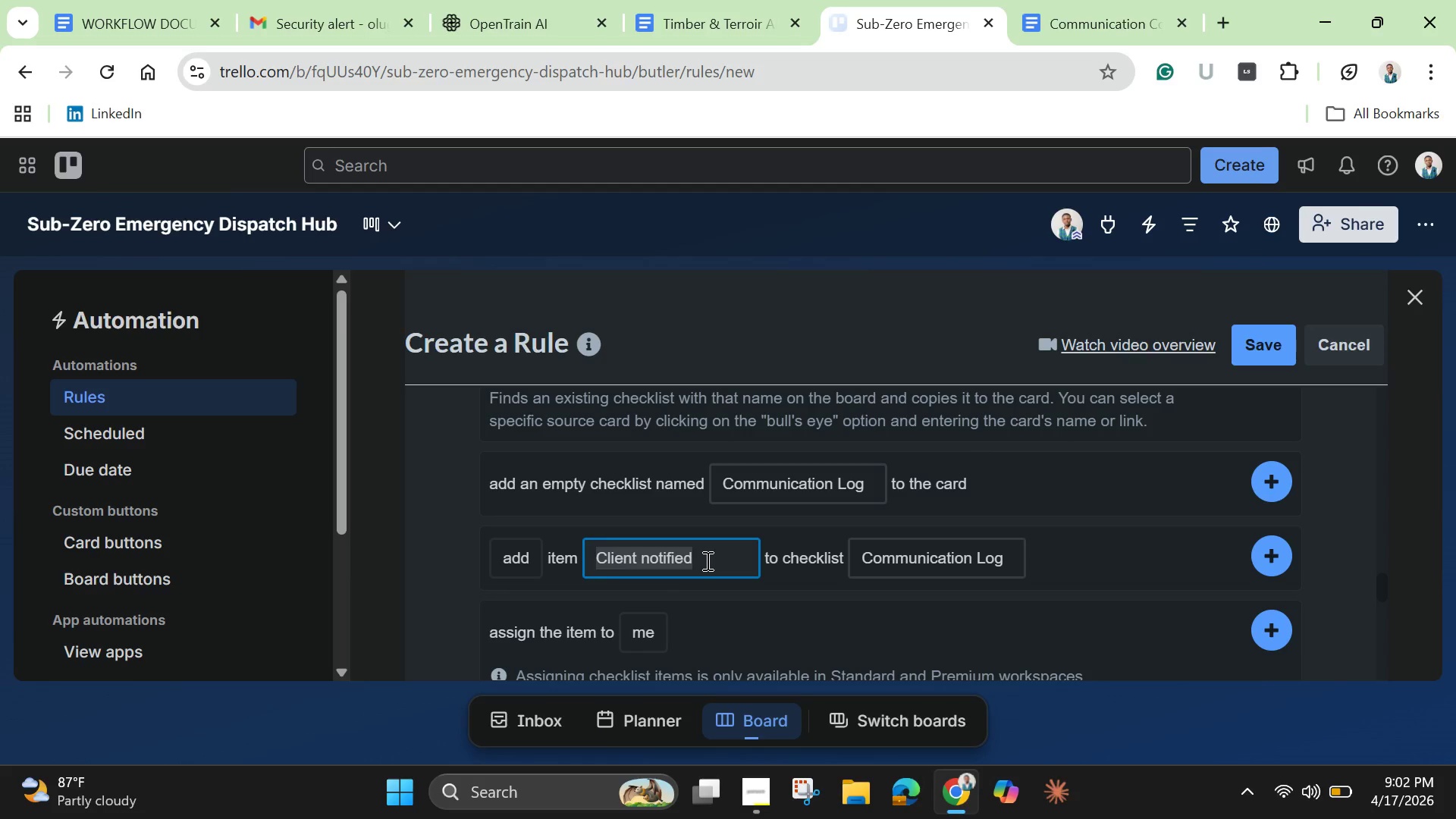 
key(Backspace)
type(Incident resolved)
 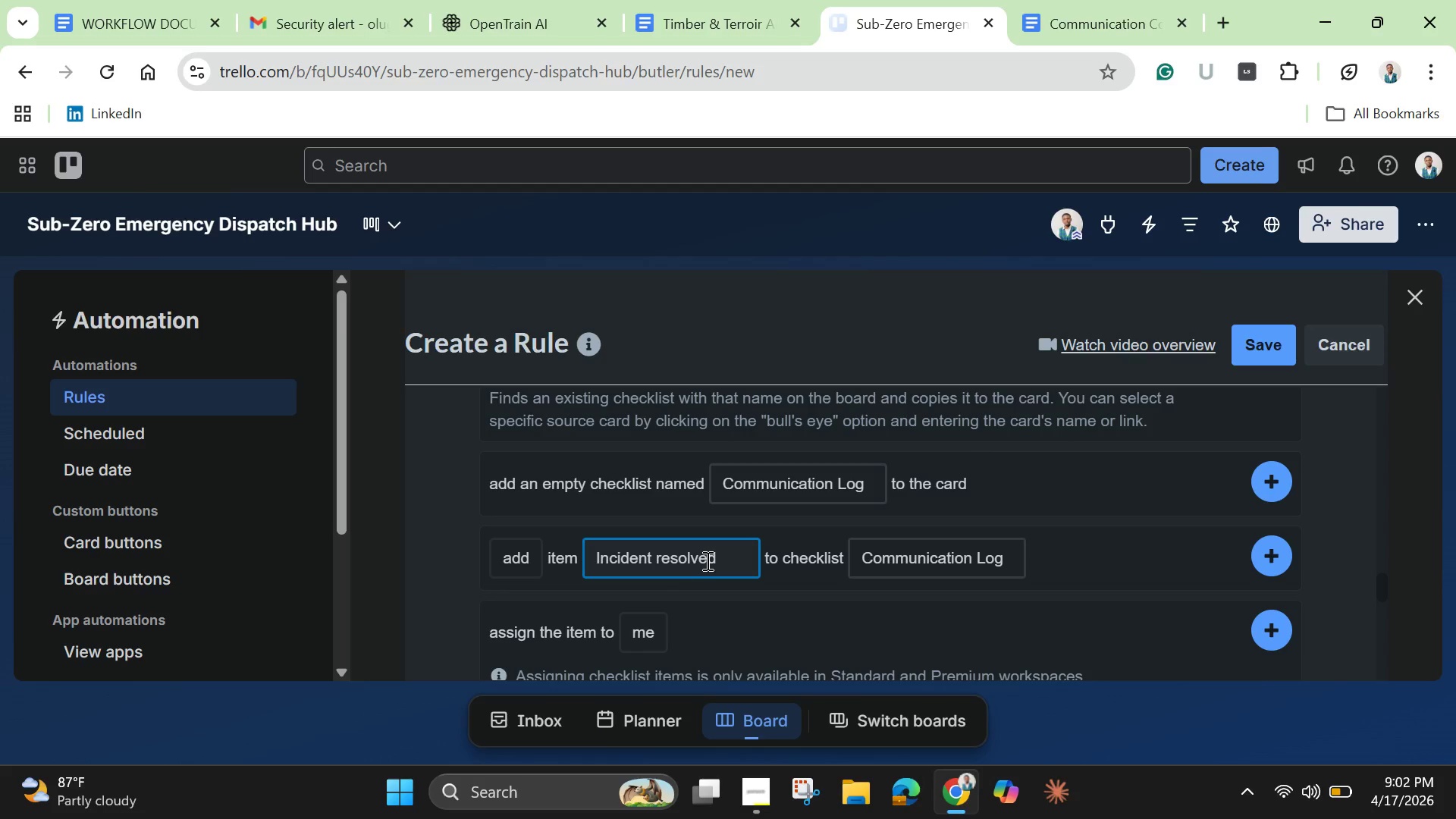 
left_click([1286, 555])
 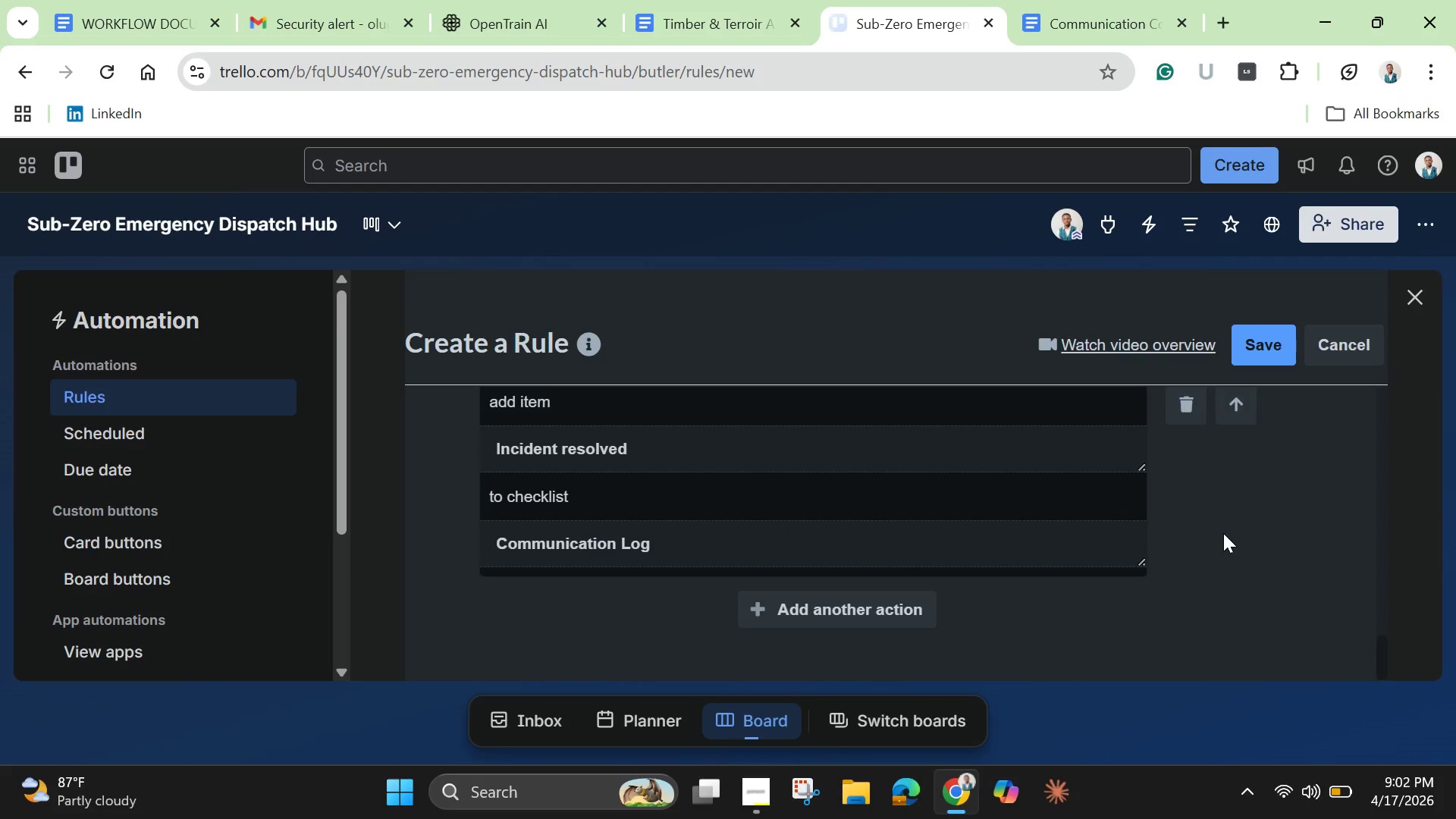 
scroll: coordinate [1219, 533], scroll_direction: down, amount: 4.0
 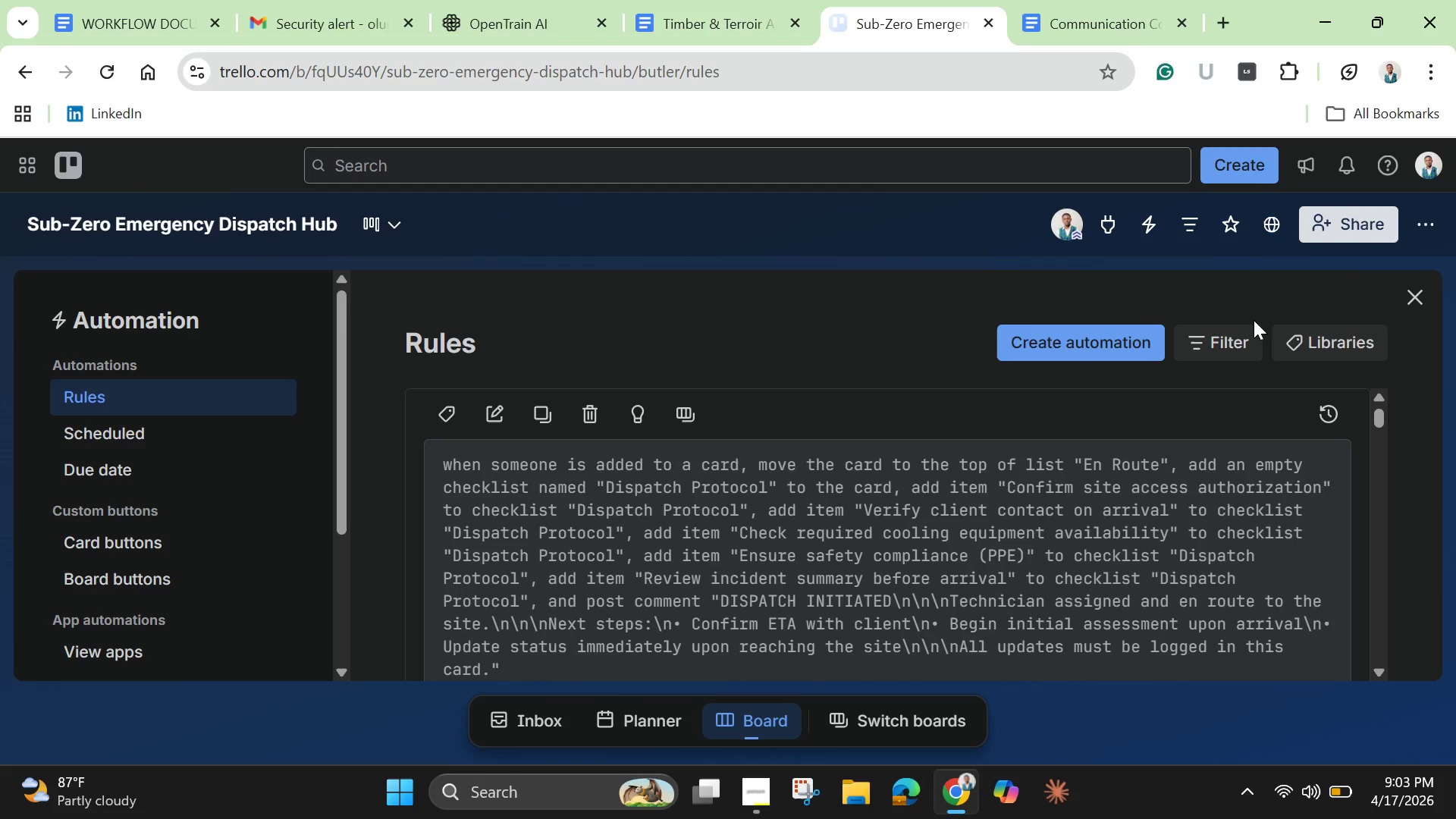 